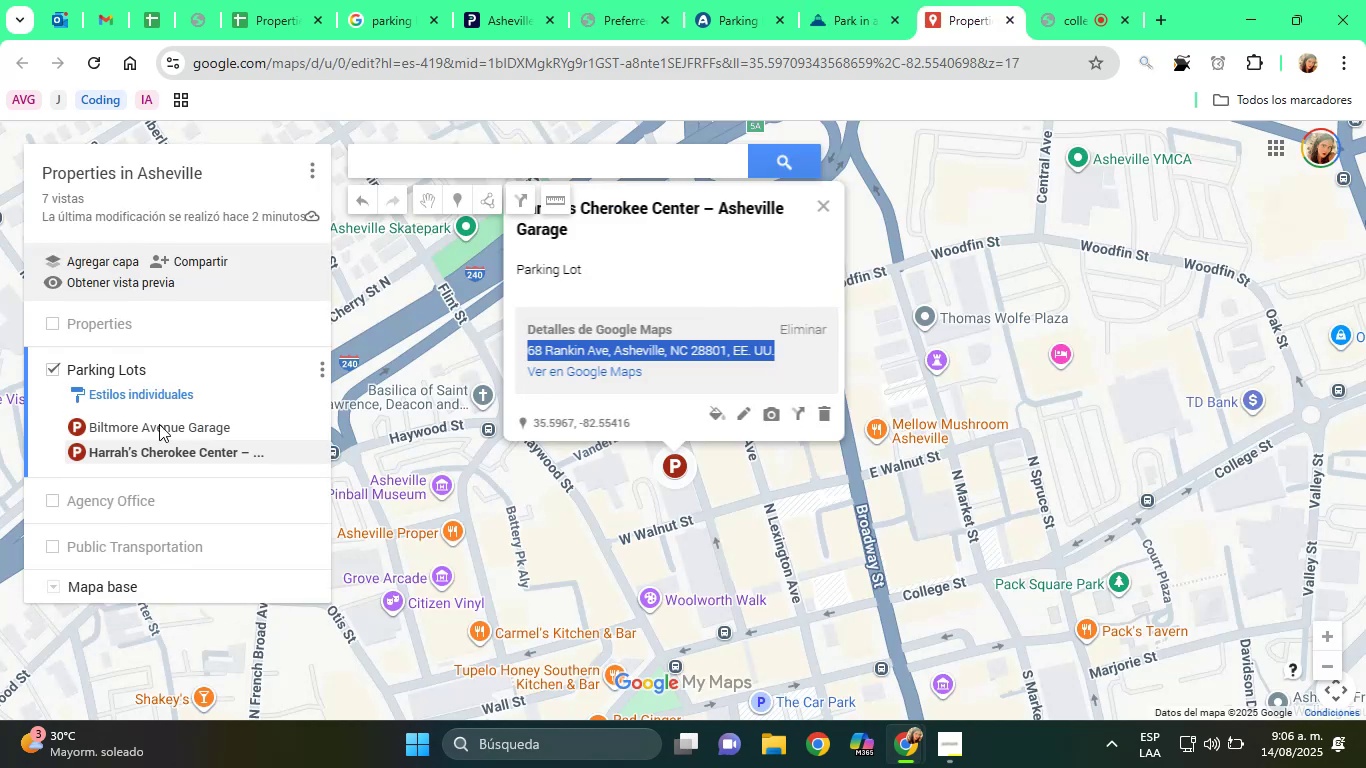 
left_click([146, 430])
 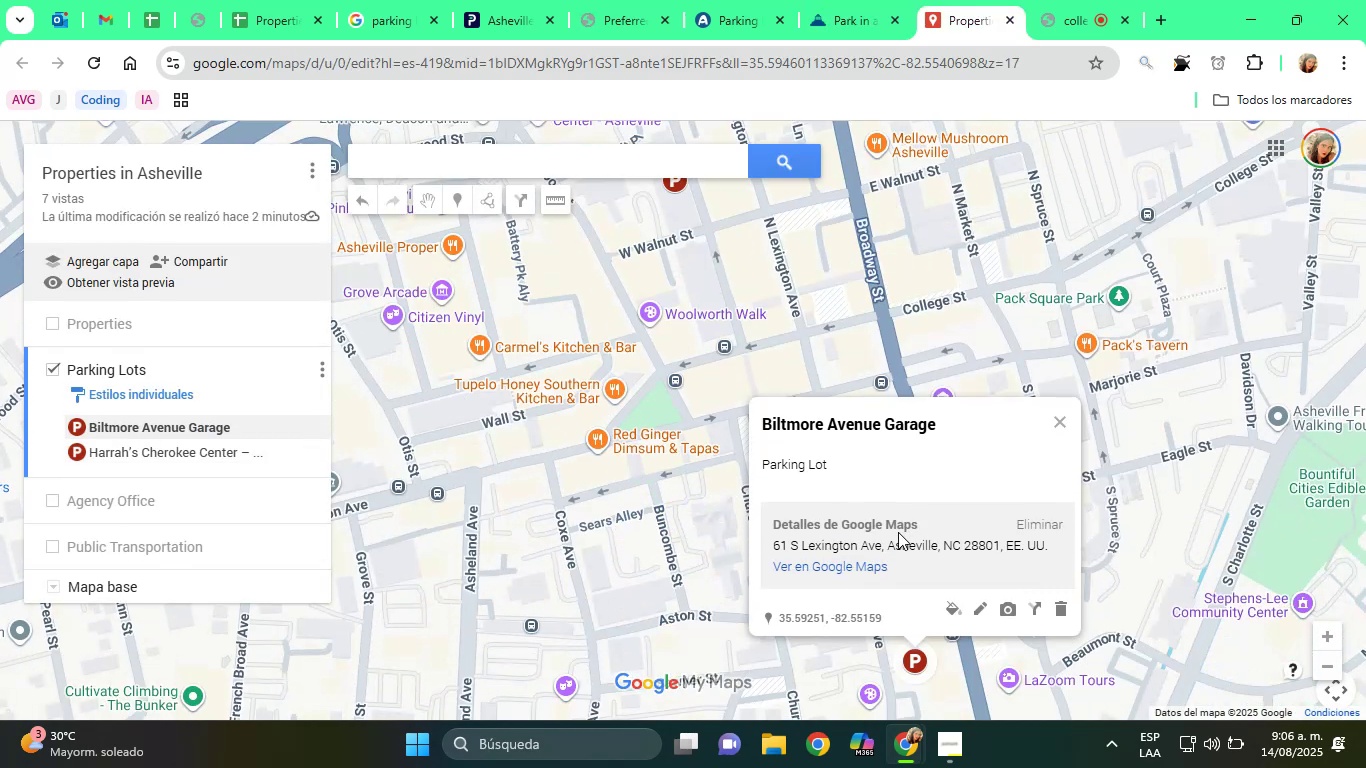 
double_click([885, 542])
 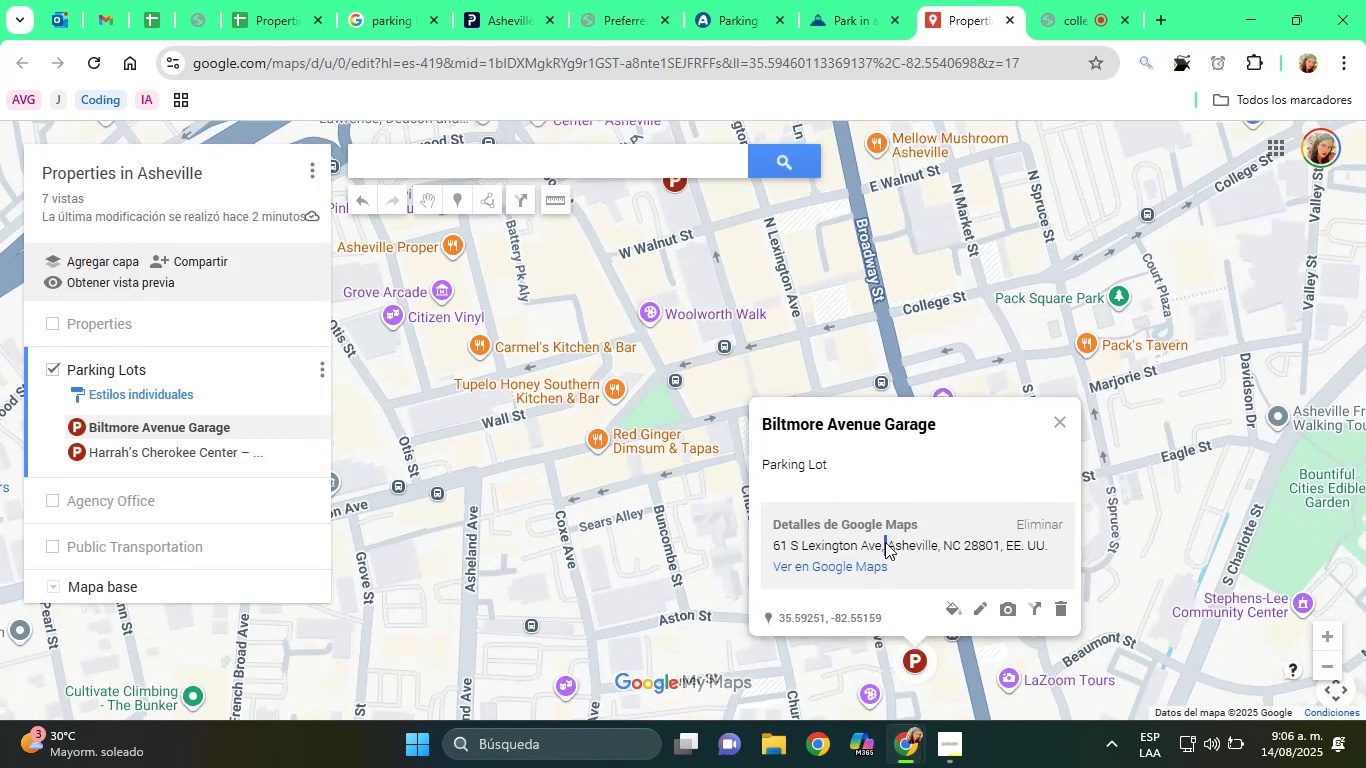 
triple_click([885, 542])
 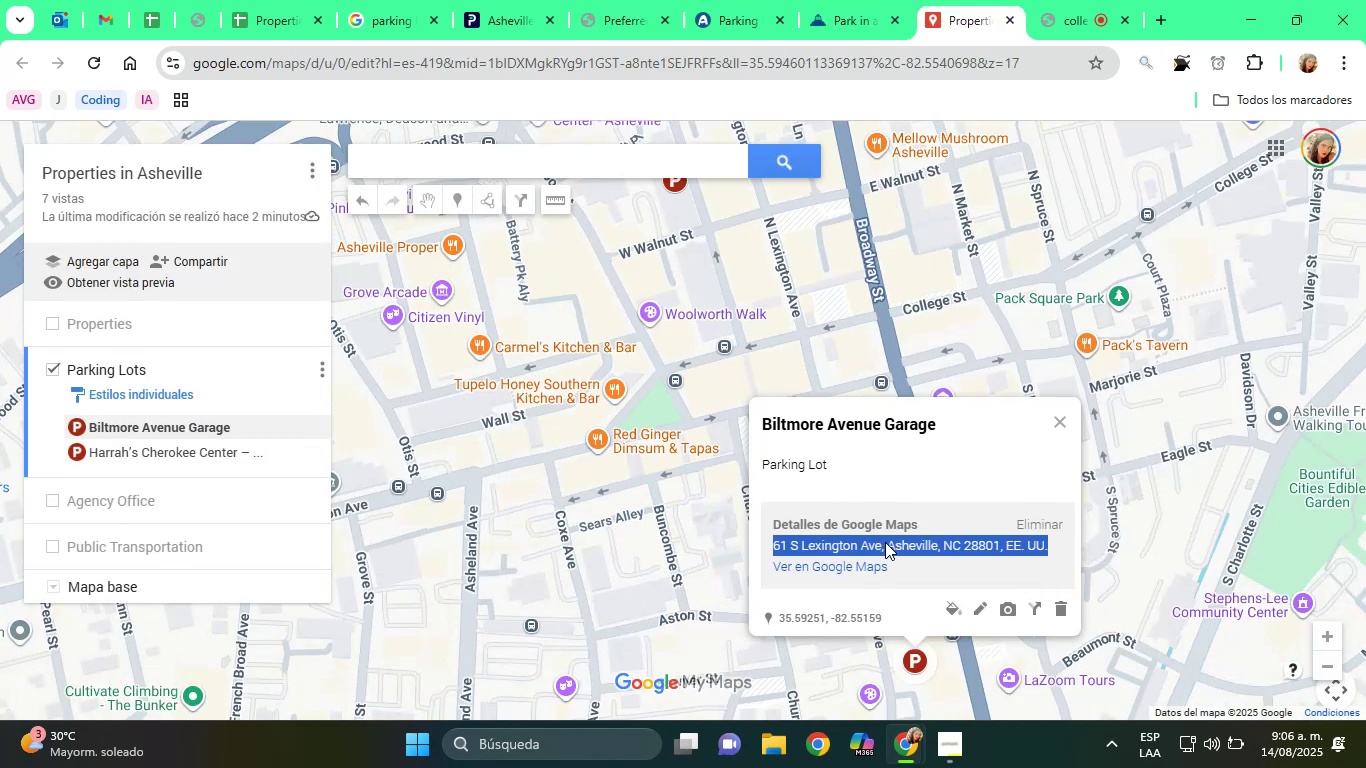 
triple_click([885, 542])
 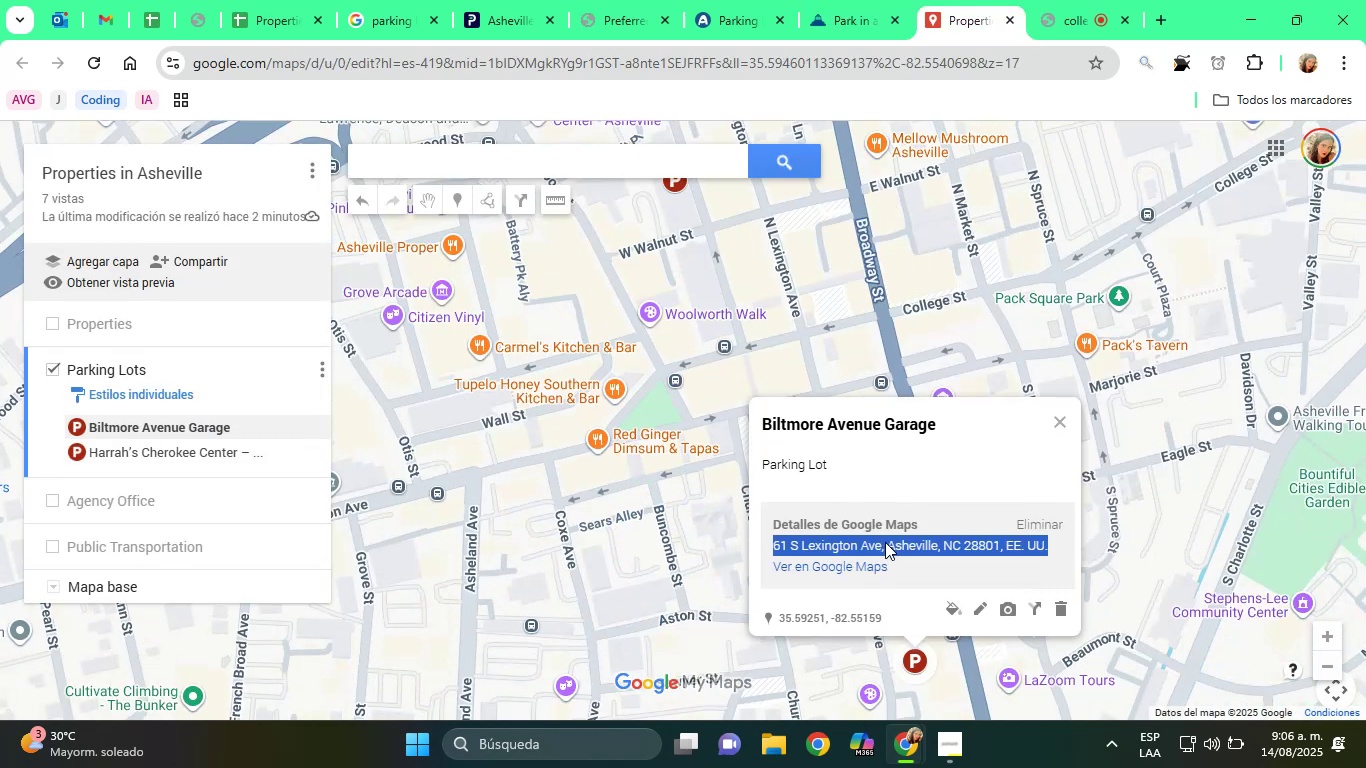 
right_click([885, 542])
 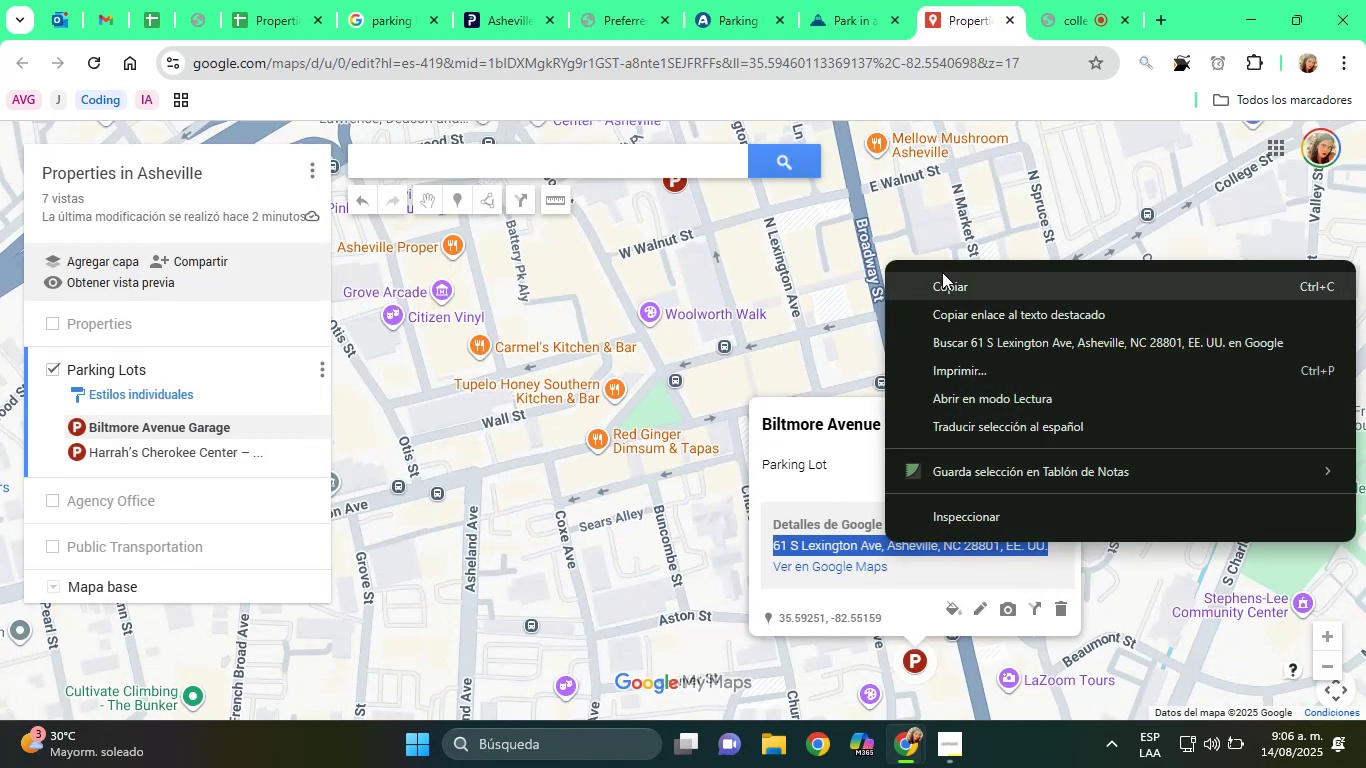 
left_click([942, 281])
 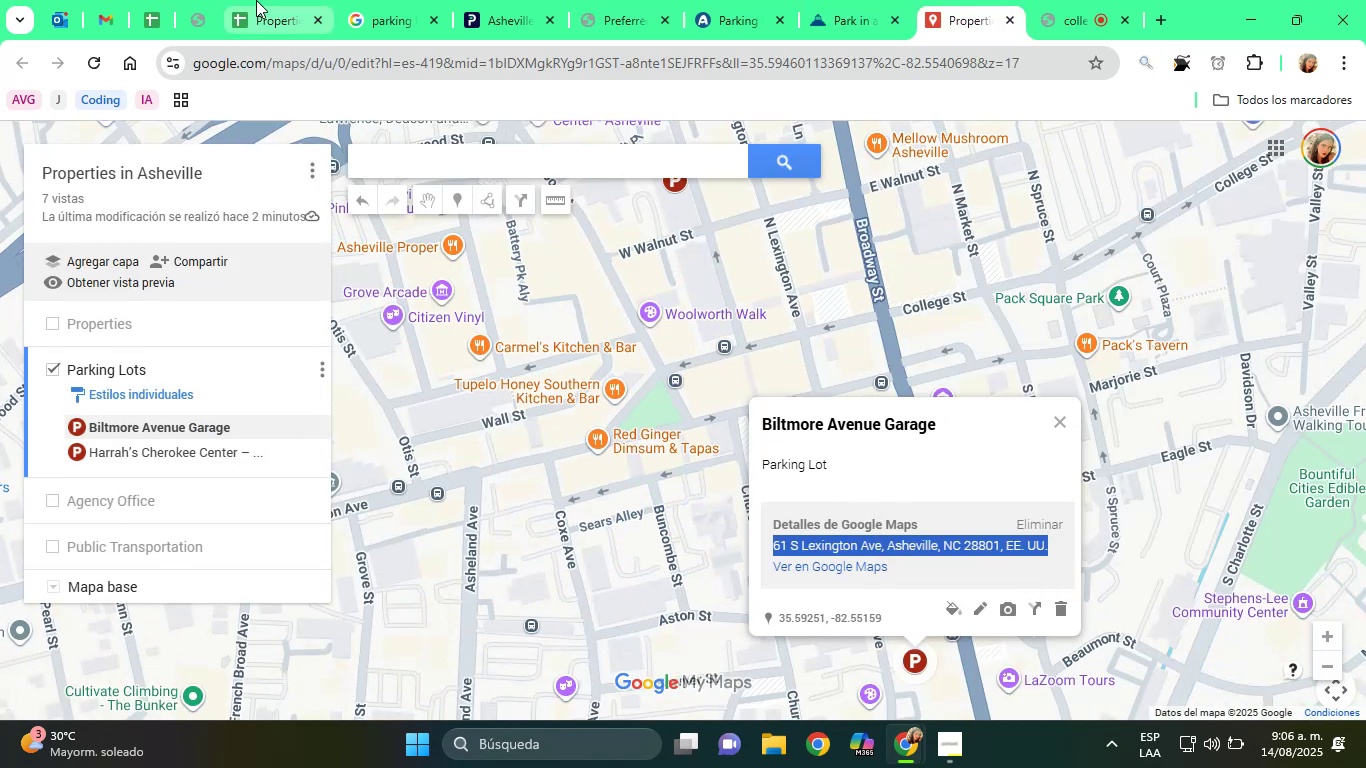 
left_click([255, 0])
 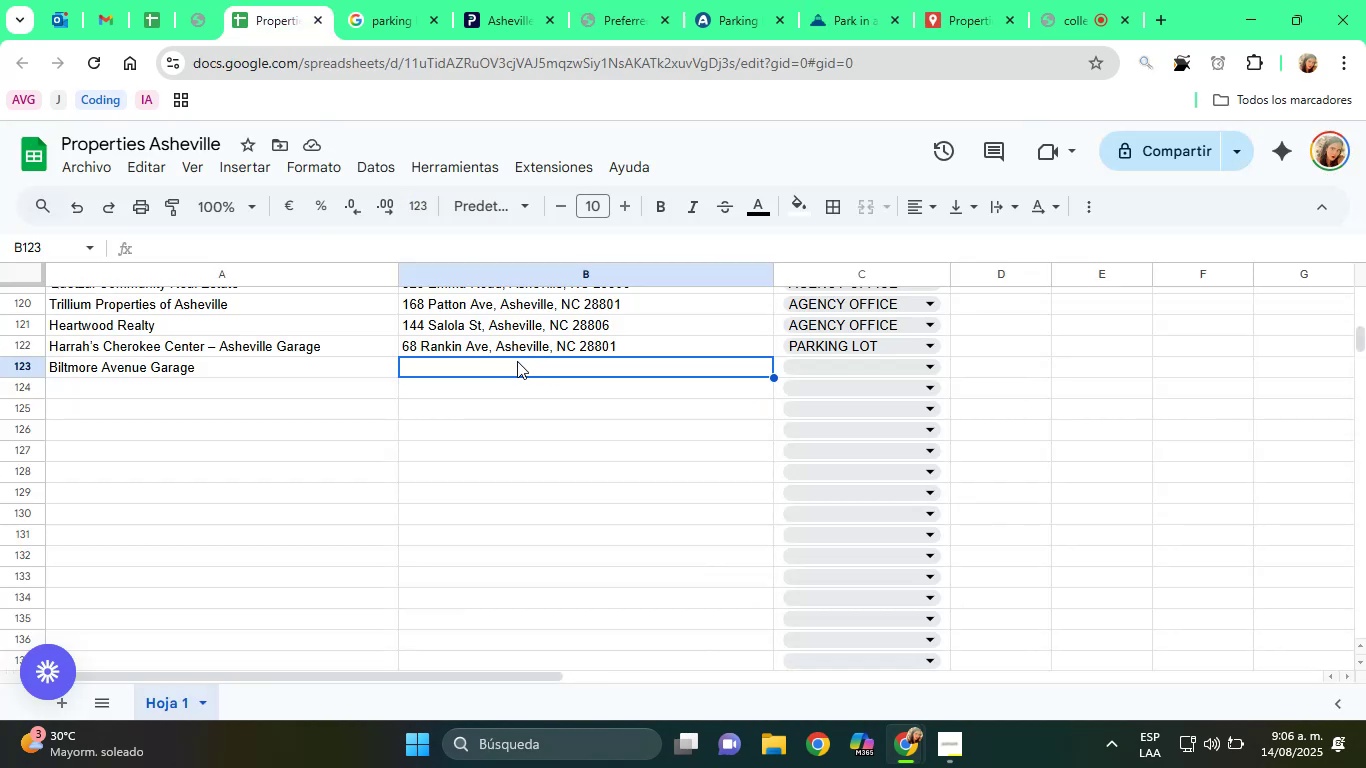 
right_click([517, 361])
 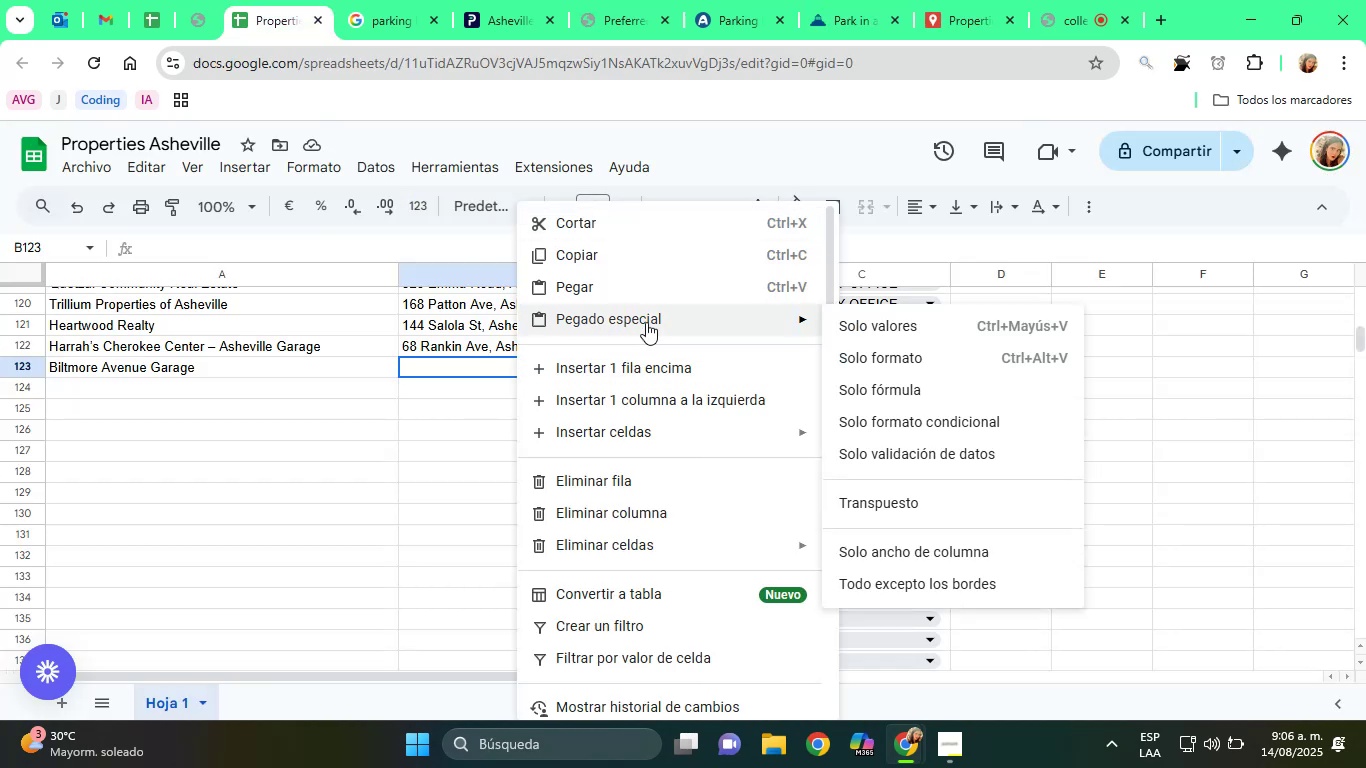 
left_click([875, 327])
 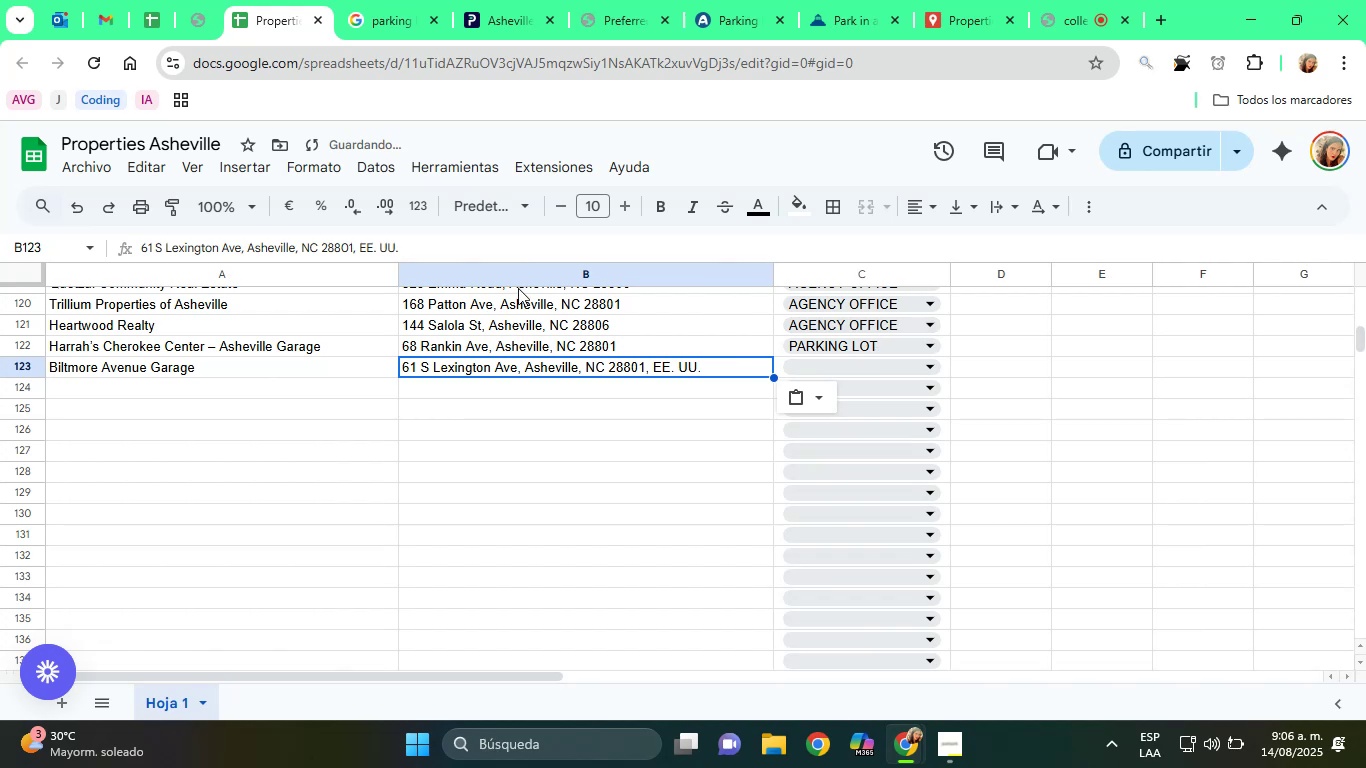 
left_click([481, 250])
 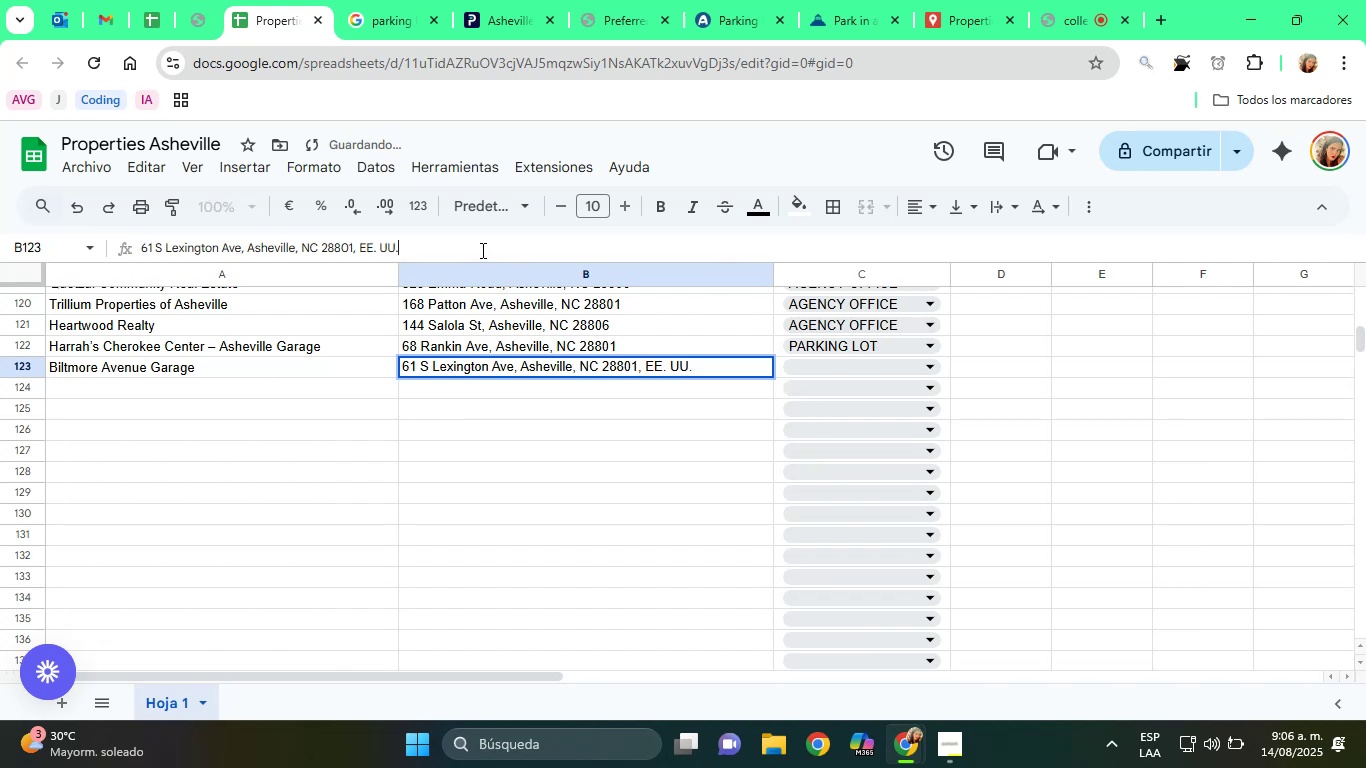 
hold_key(key=Backspace, duration=0.57)
 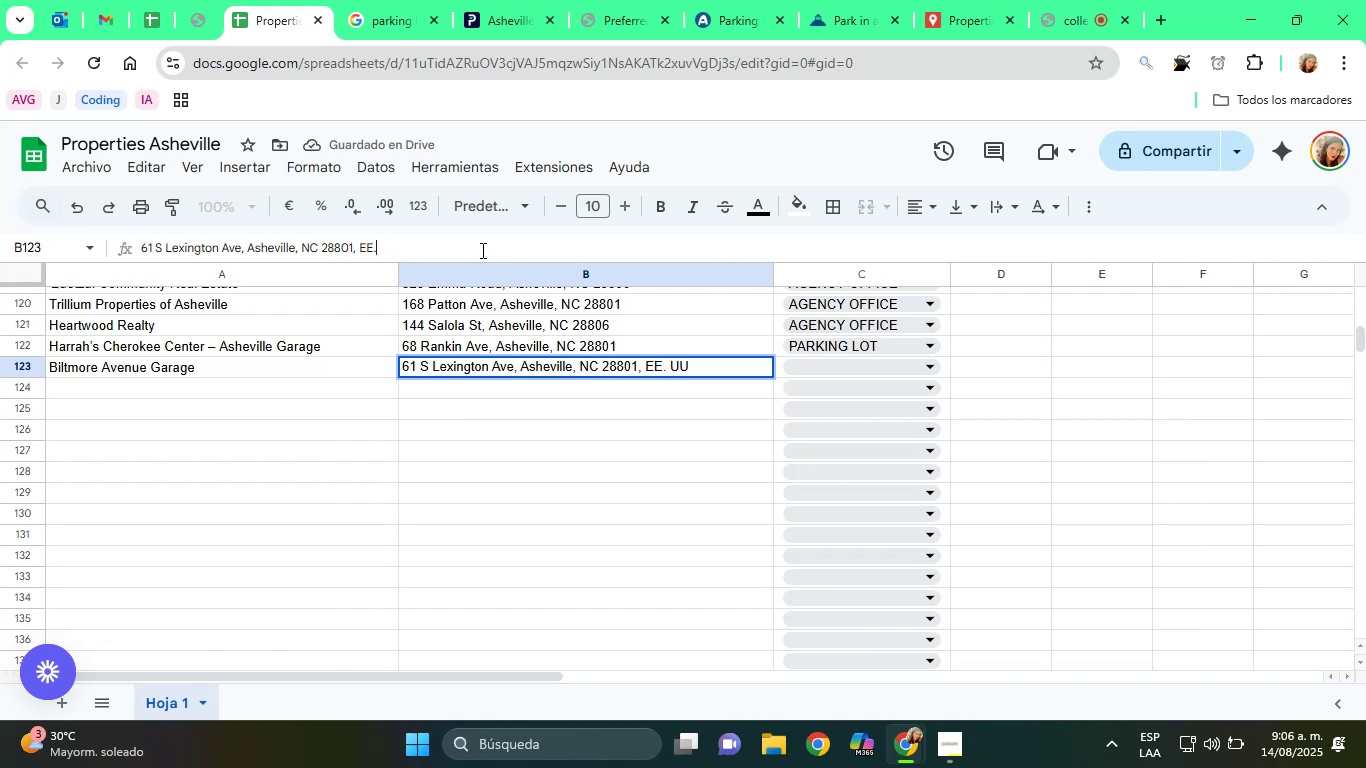 
key(Backspace)
 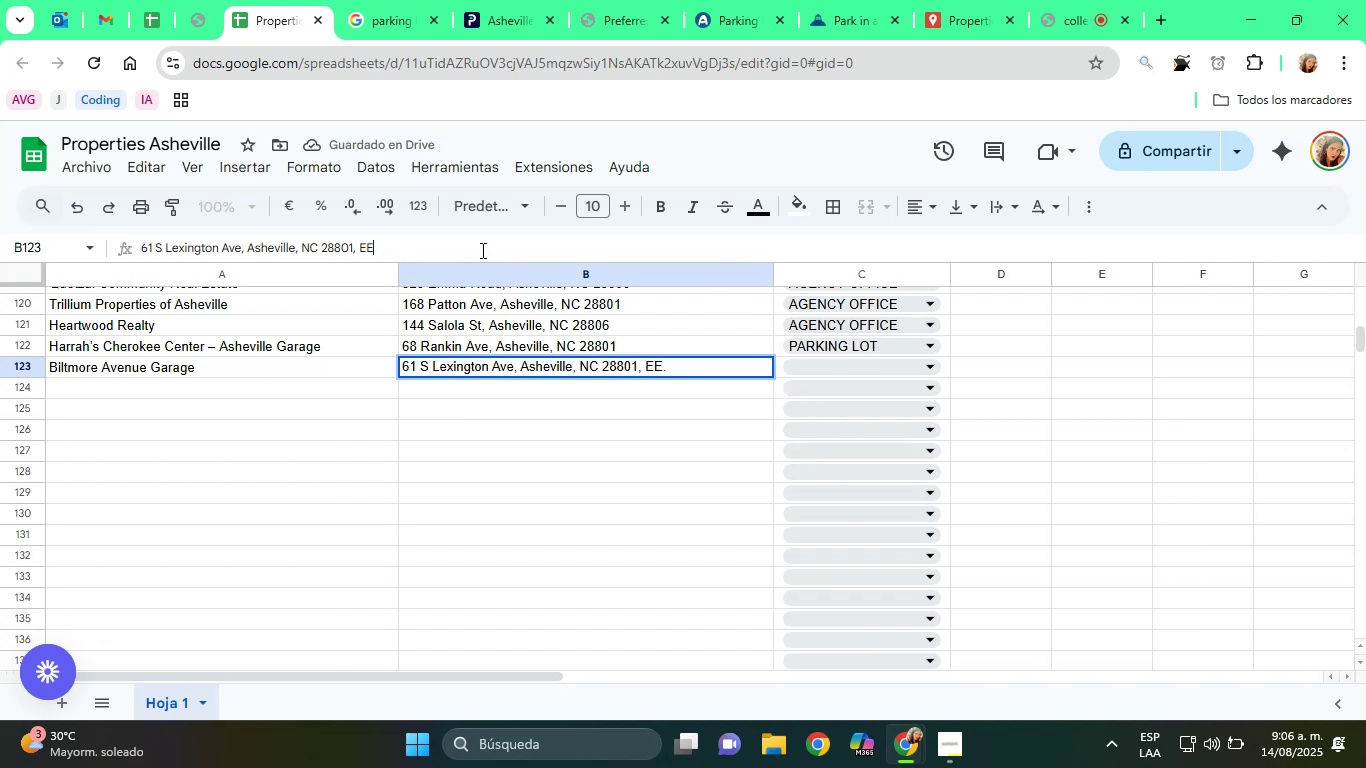 
key(Backspace)
 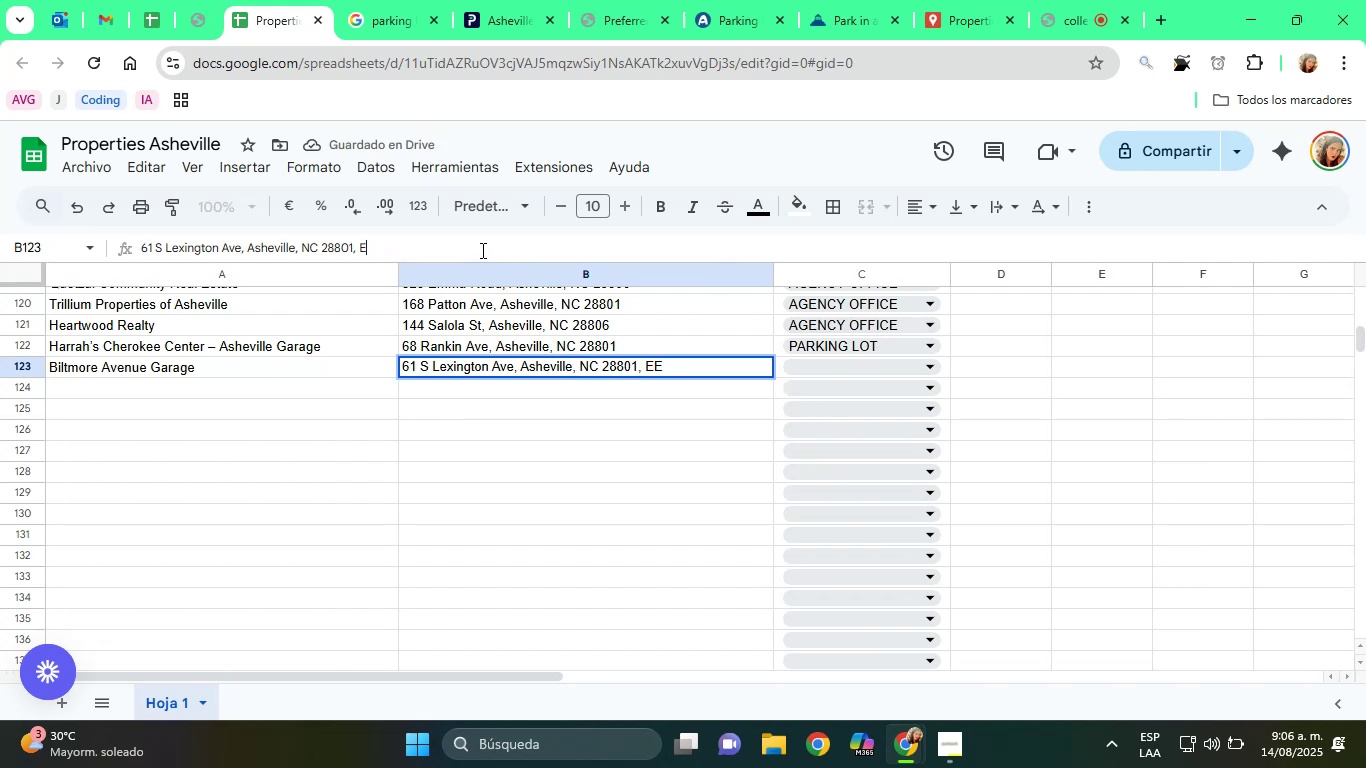 
key(Backspace)
 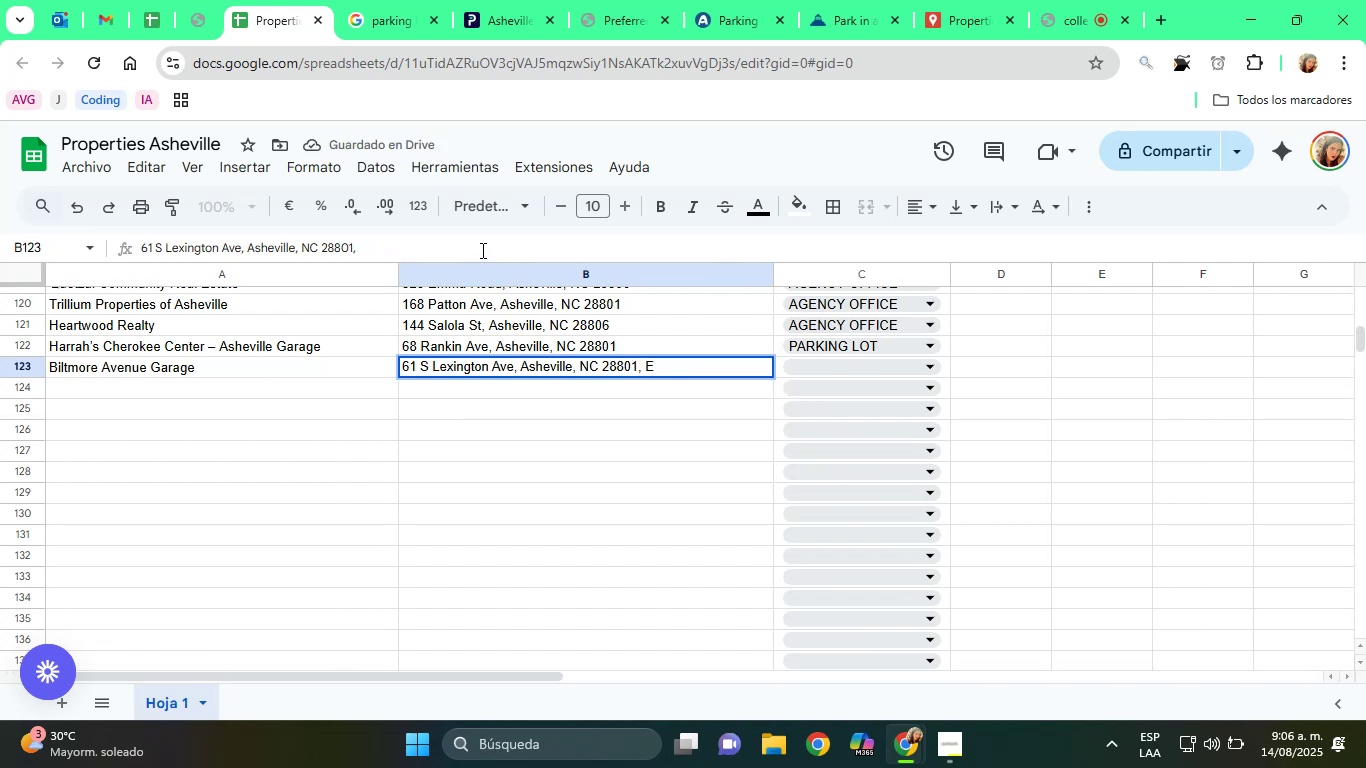 
key(Backspace)
 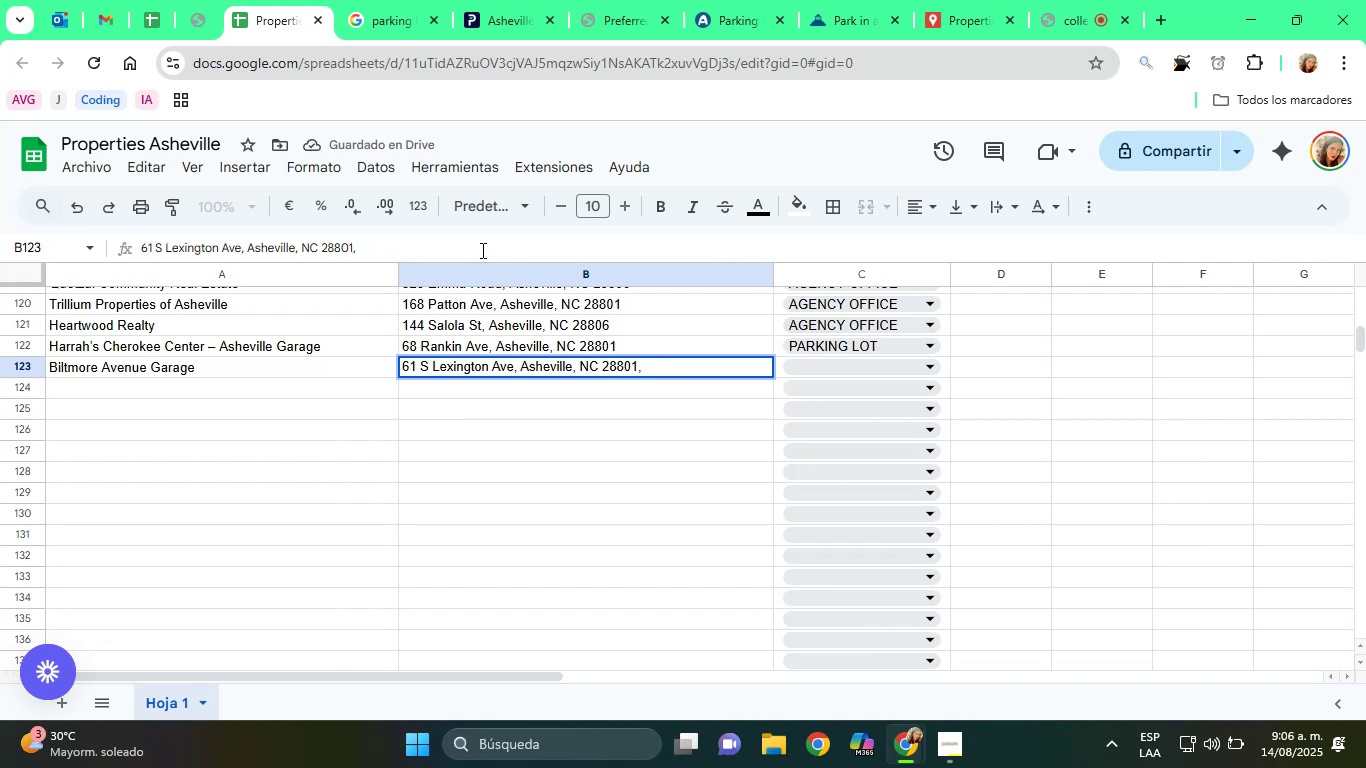 
key(Backspace)
 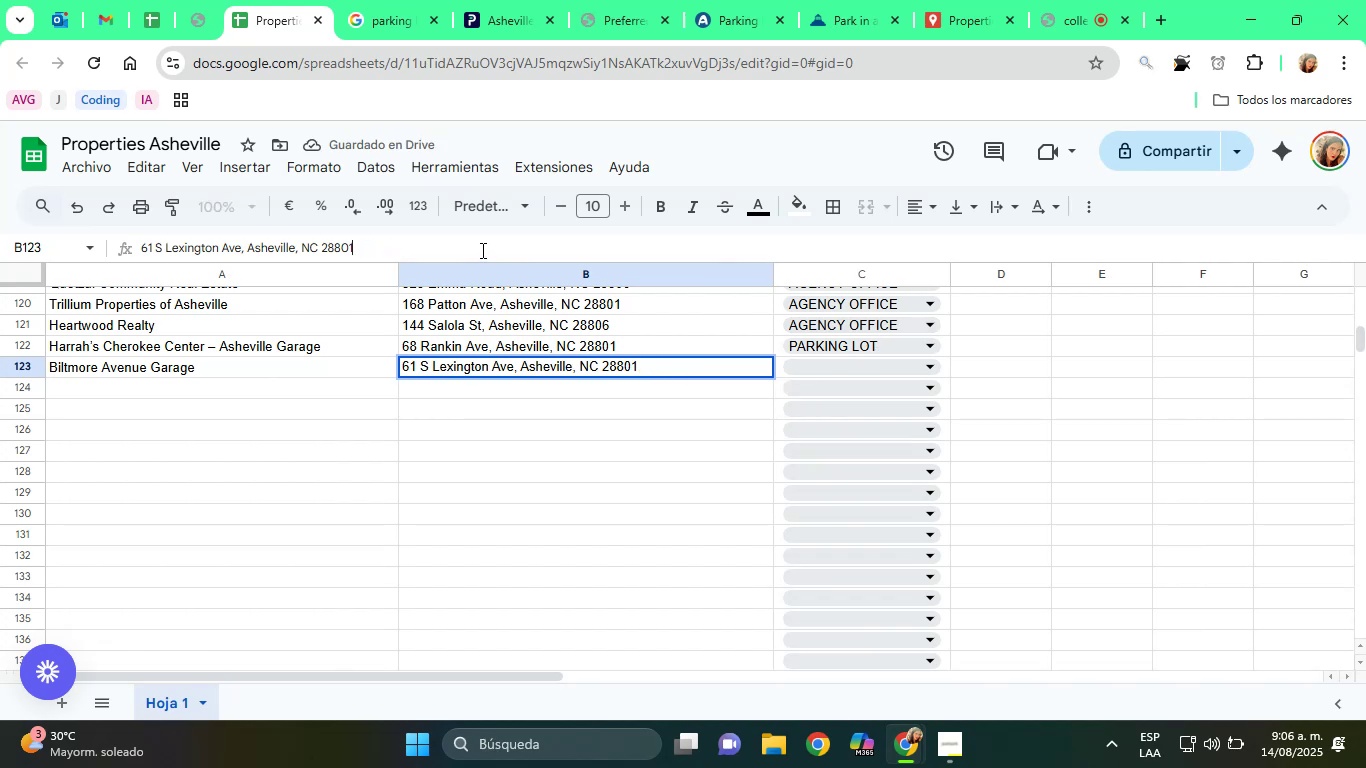 
key(Enter)
 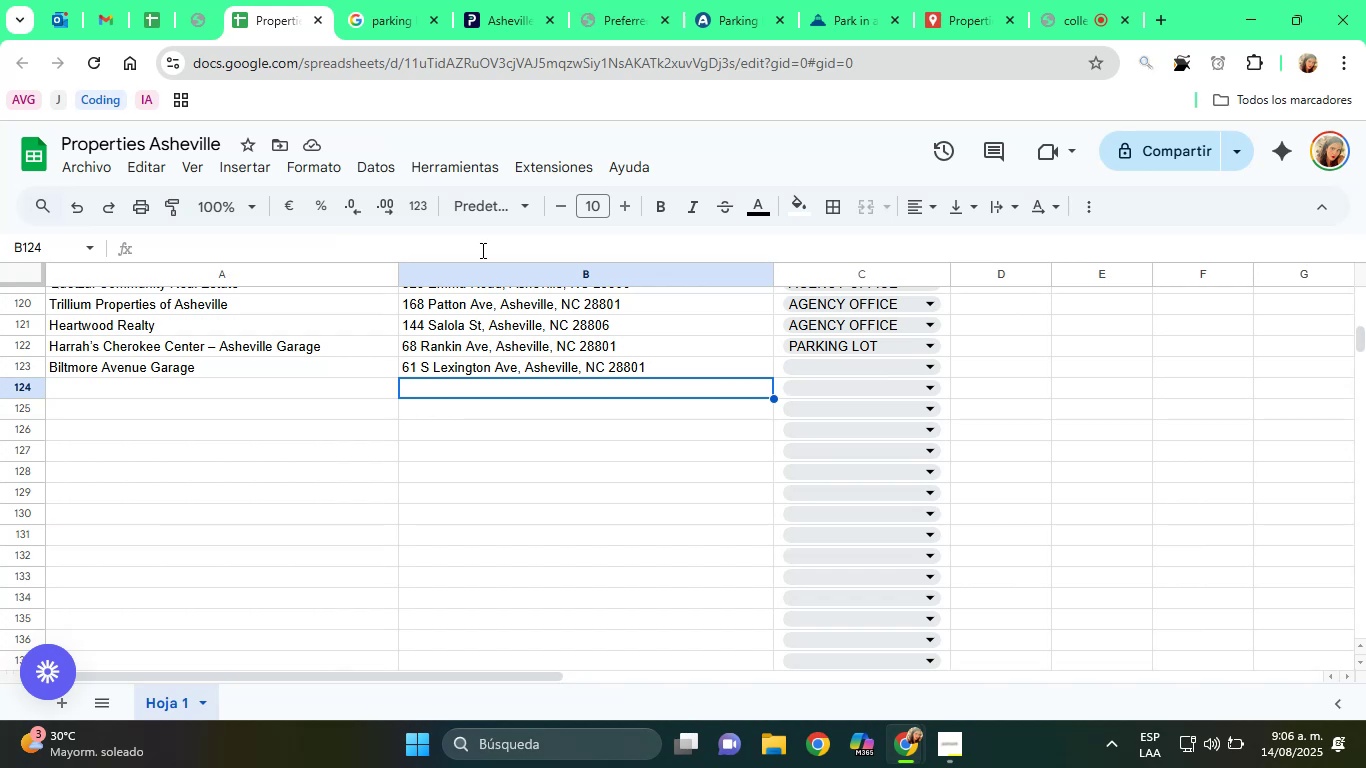 
wait(15.45)
 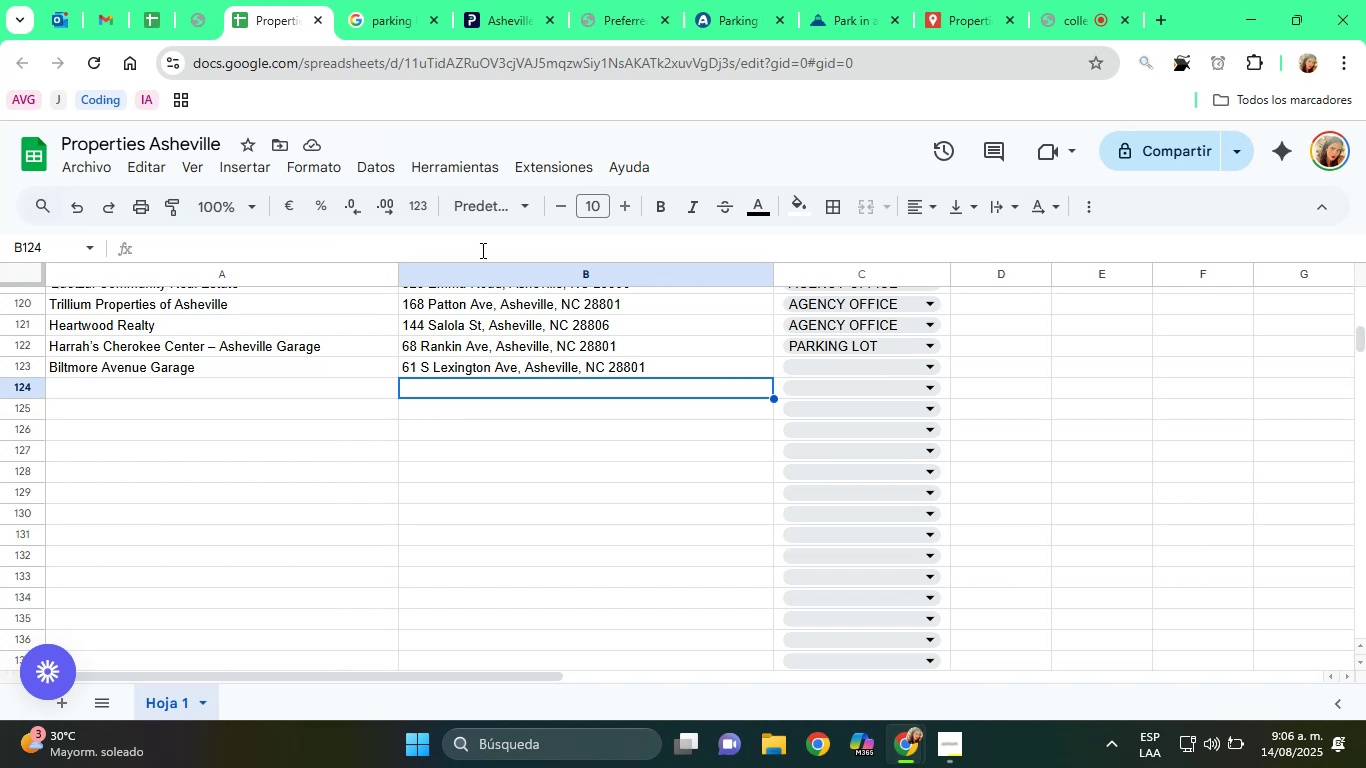 
left_click([810, 366])
 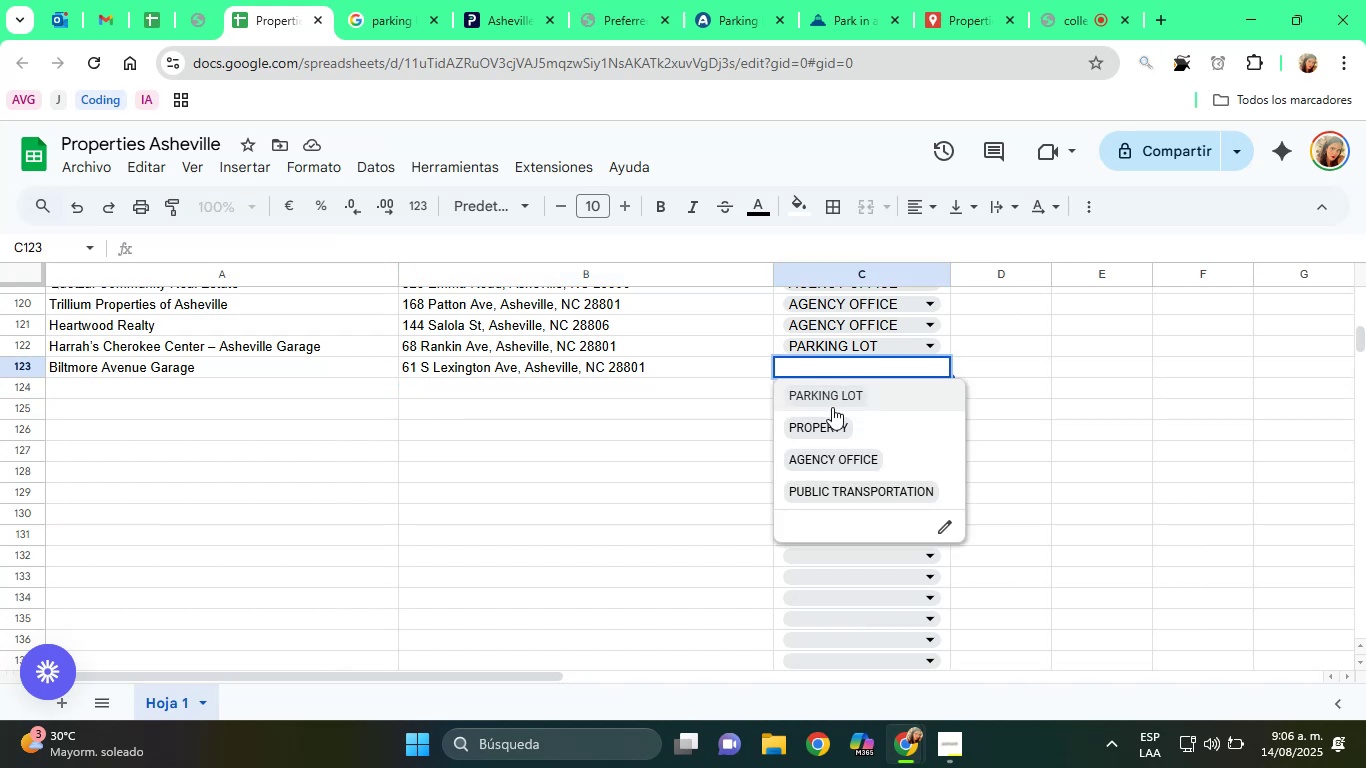 
left_click([825, 399])
 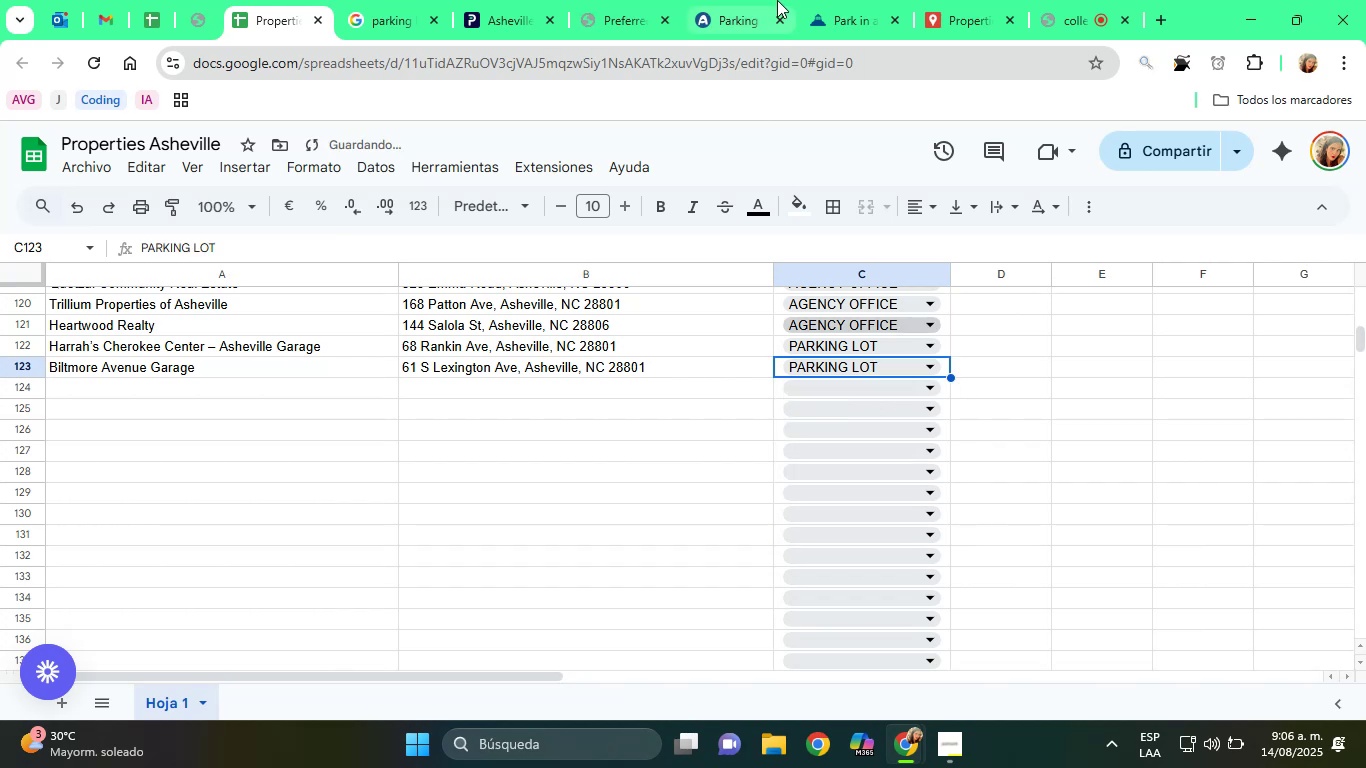 
left_click([816, 0])
 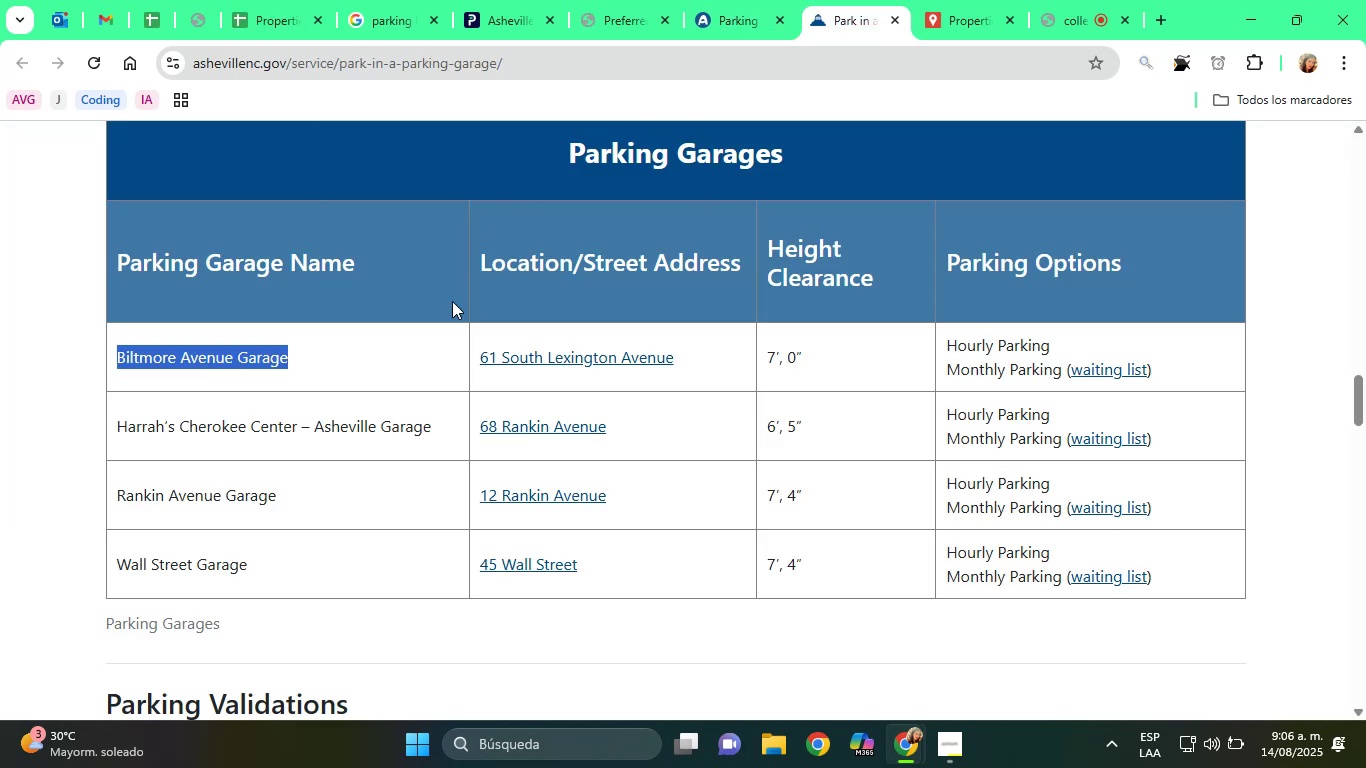 
scroll: coordinate [416, 328], scroll_direction: down, amount: 1.0
 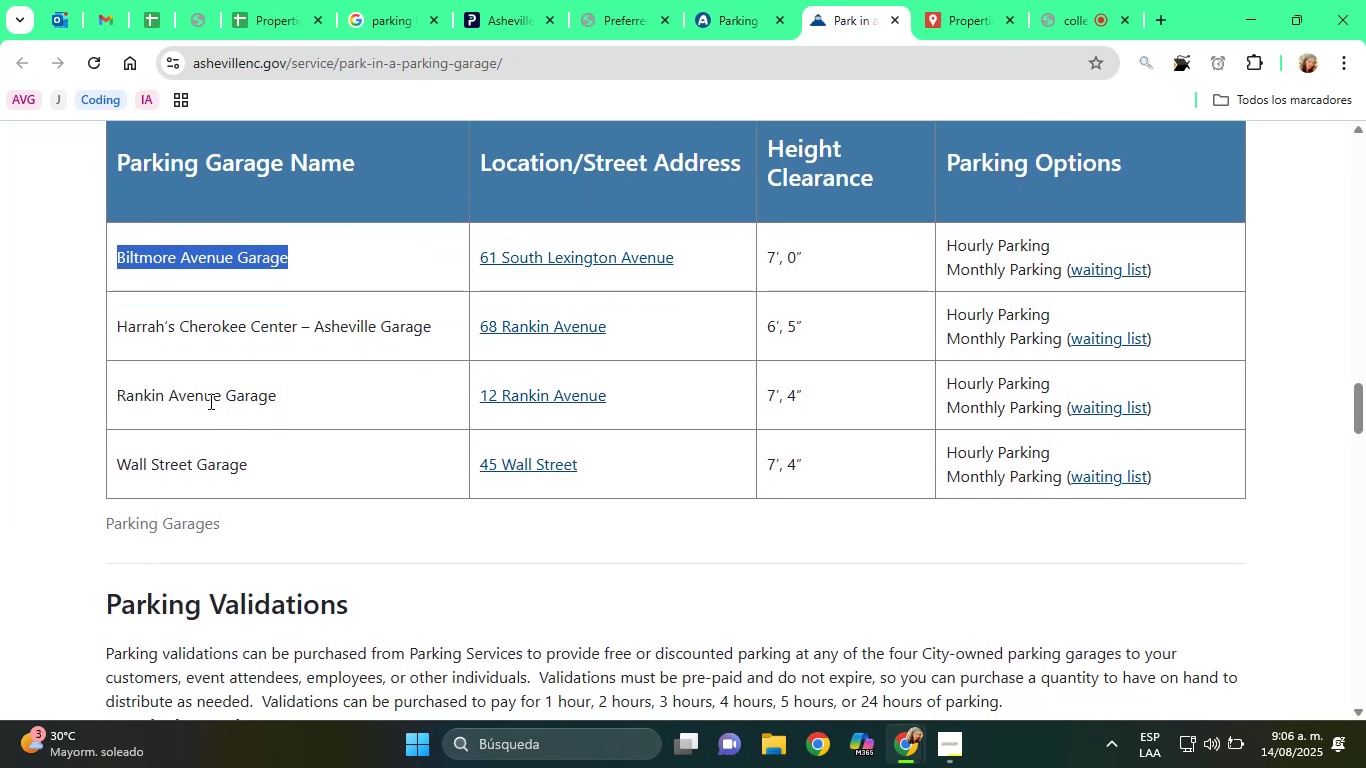 
double_click([209, 401])
 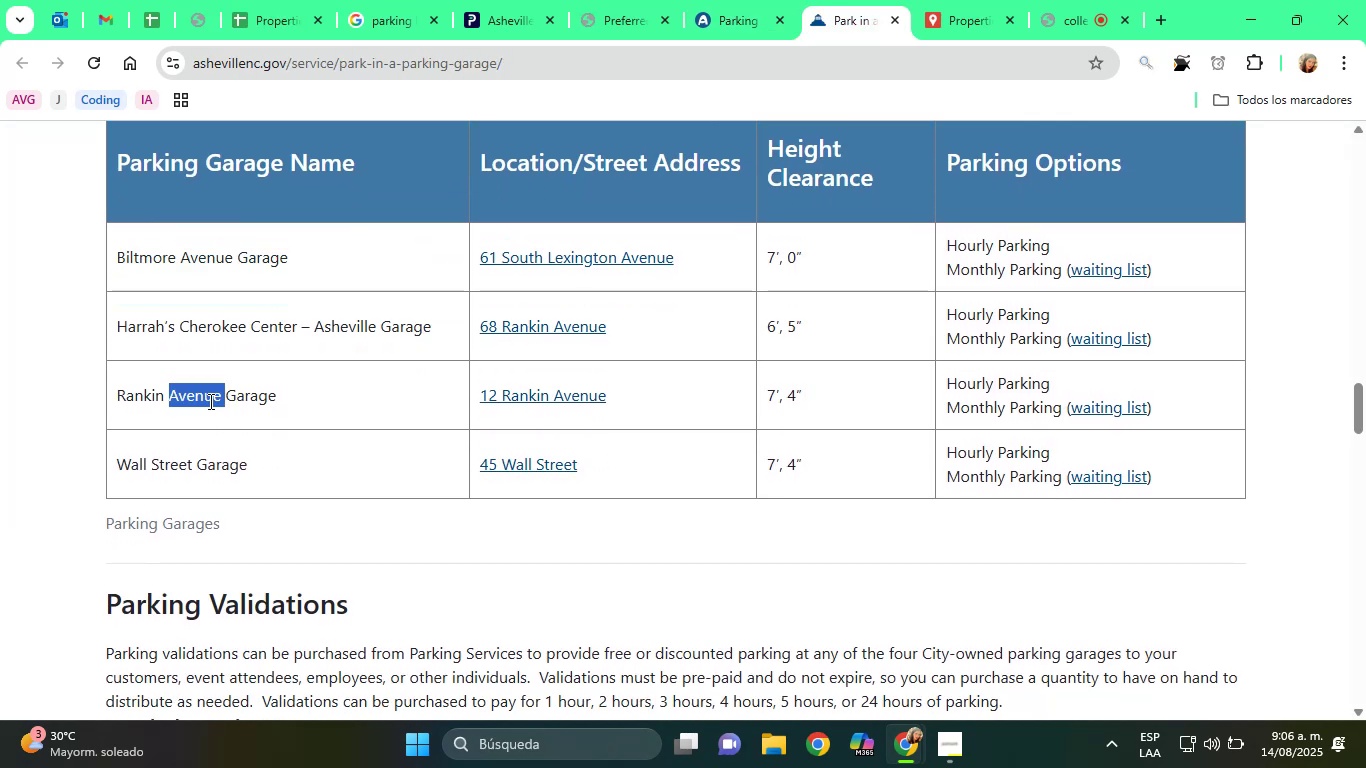 
triple_click([209, 401])
 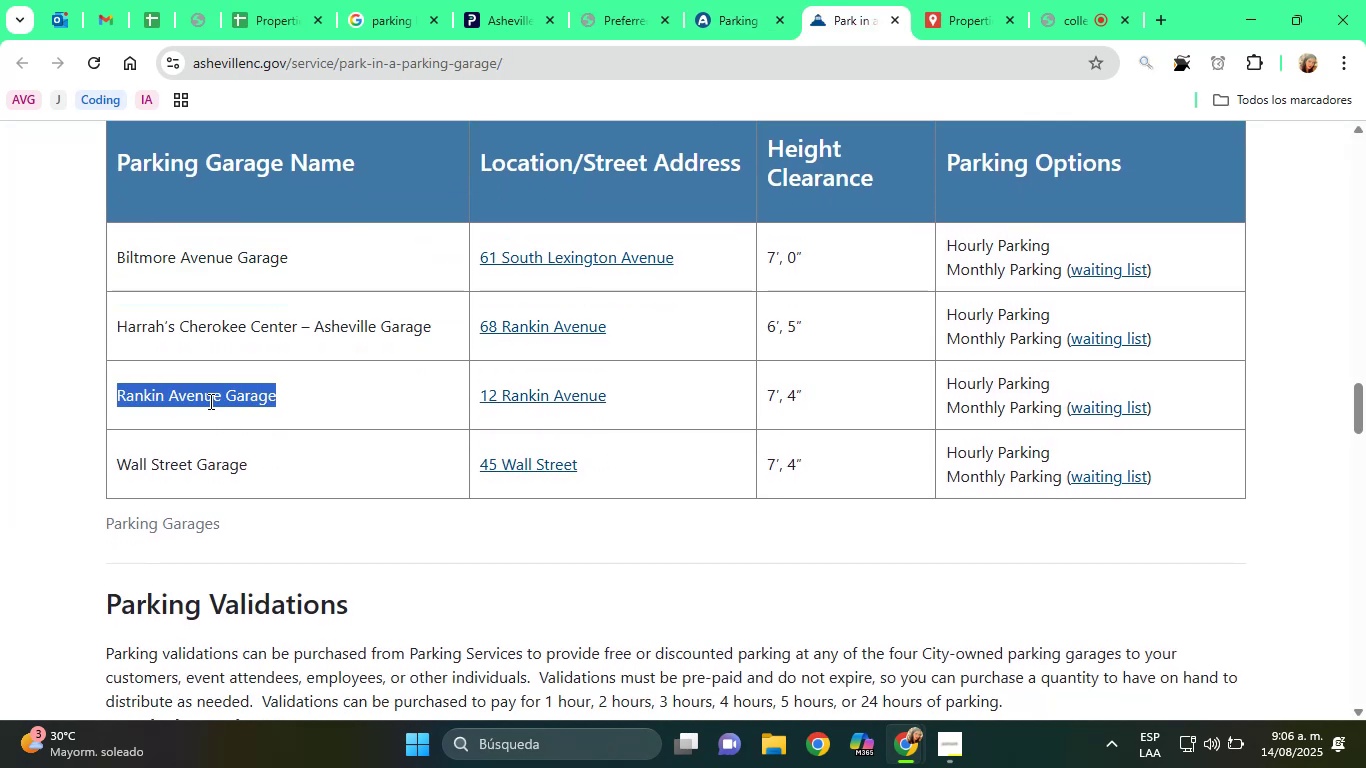 
right_click([209, 401])
 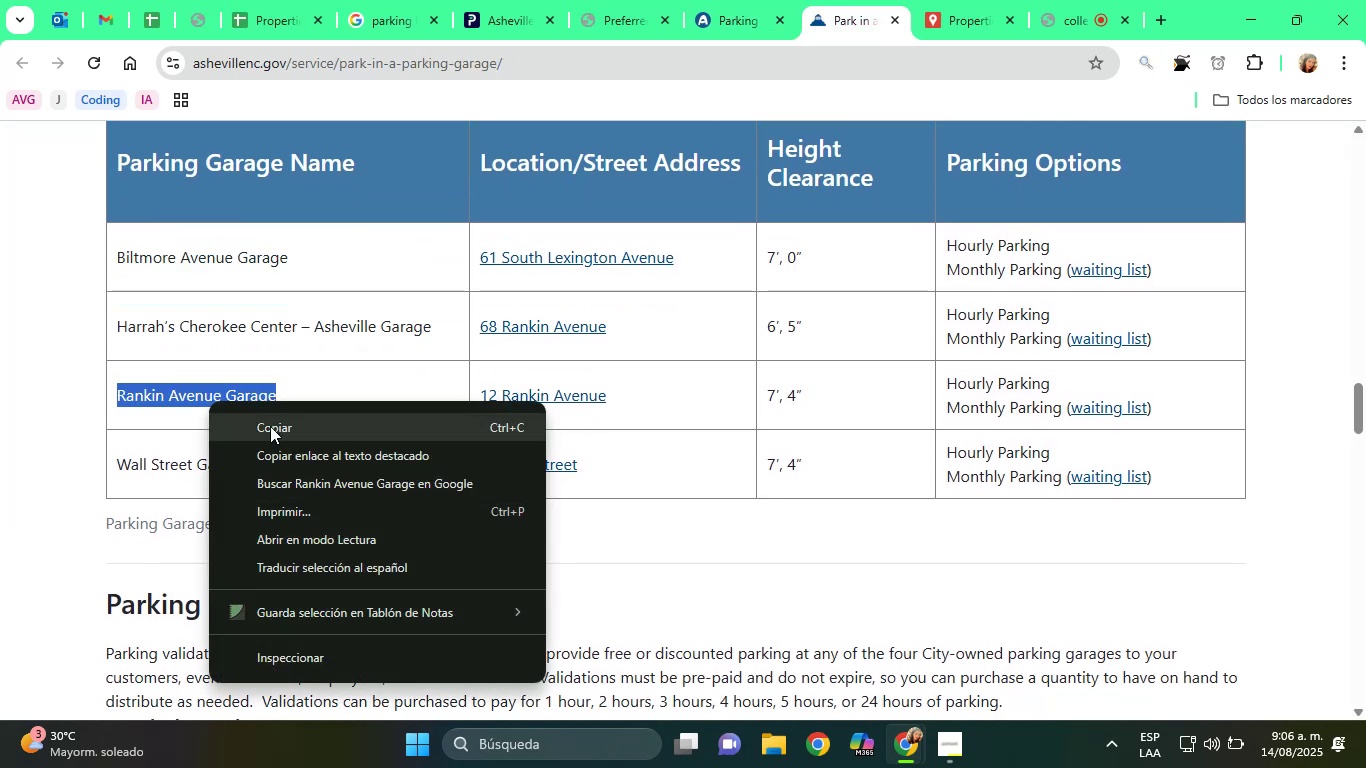 
left_click([270, 426])
 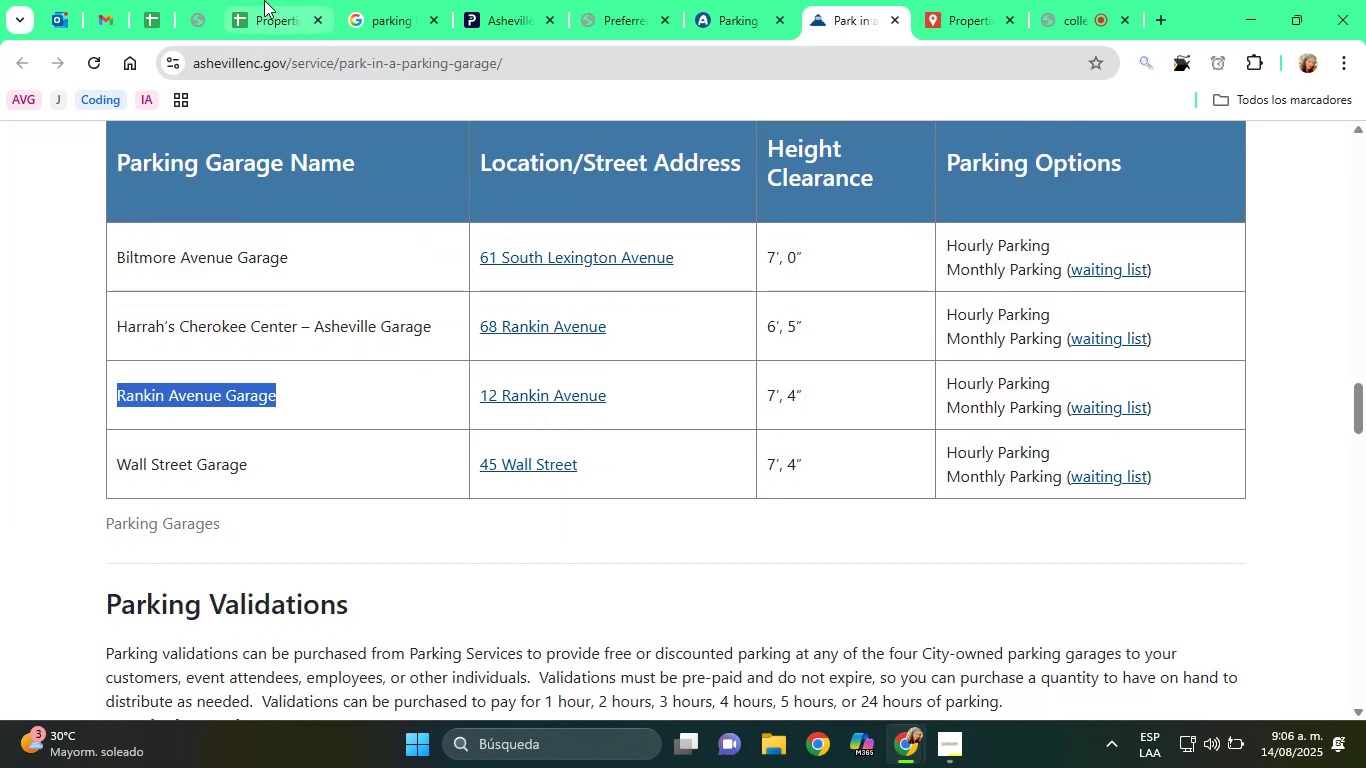 
left_click([267, 0])
 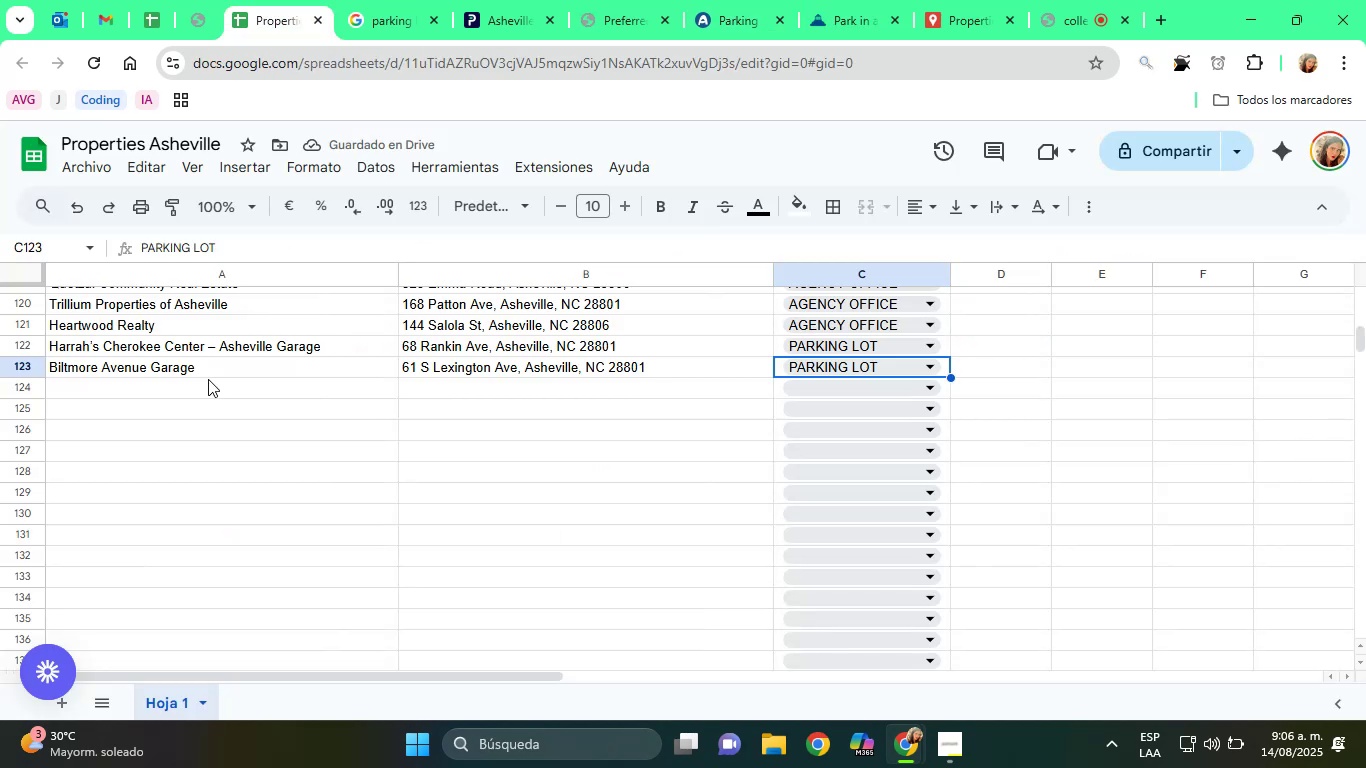 
left_click([192, 388])
 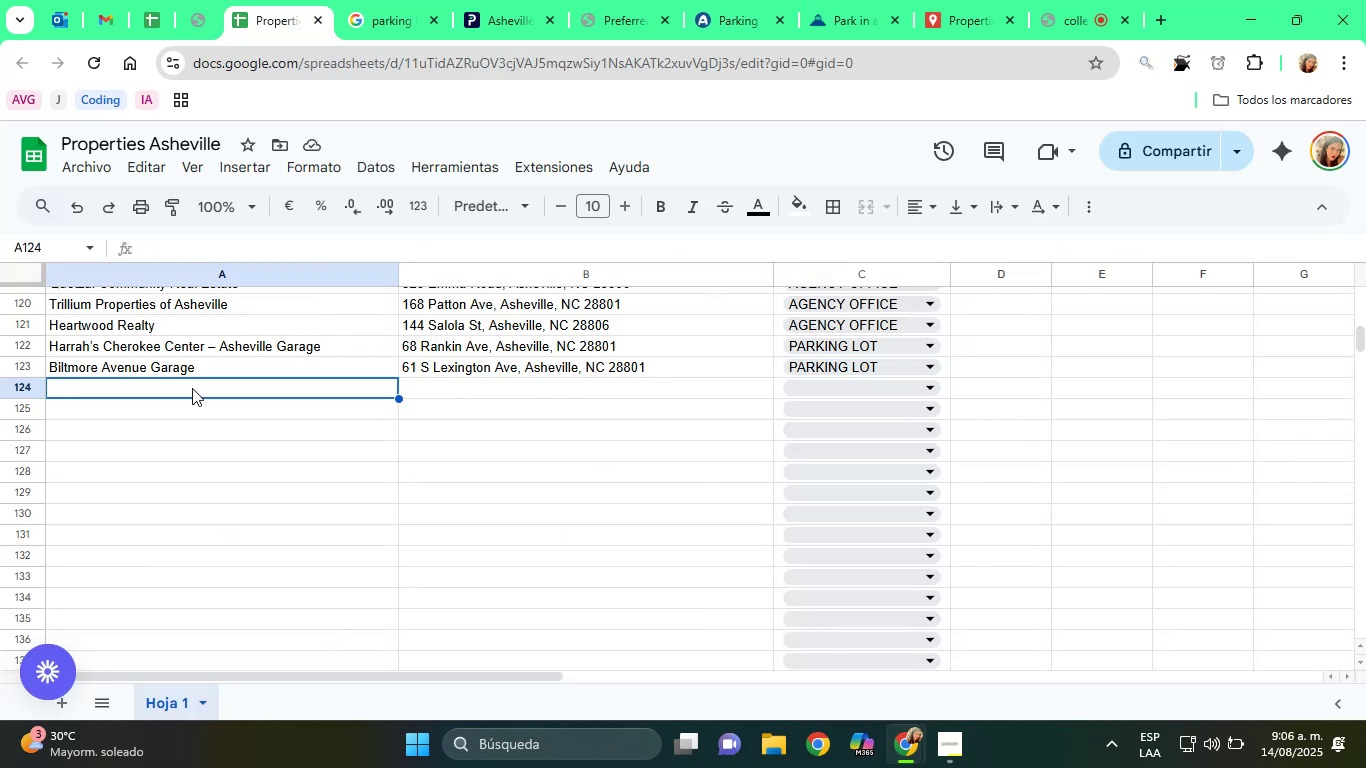 
right_click([192, 388])
 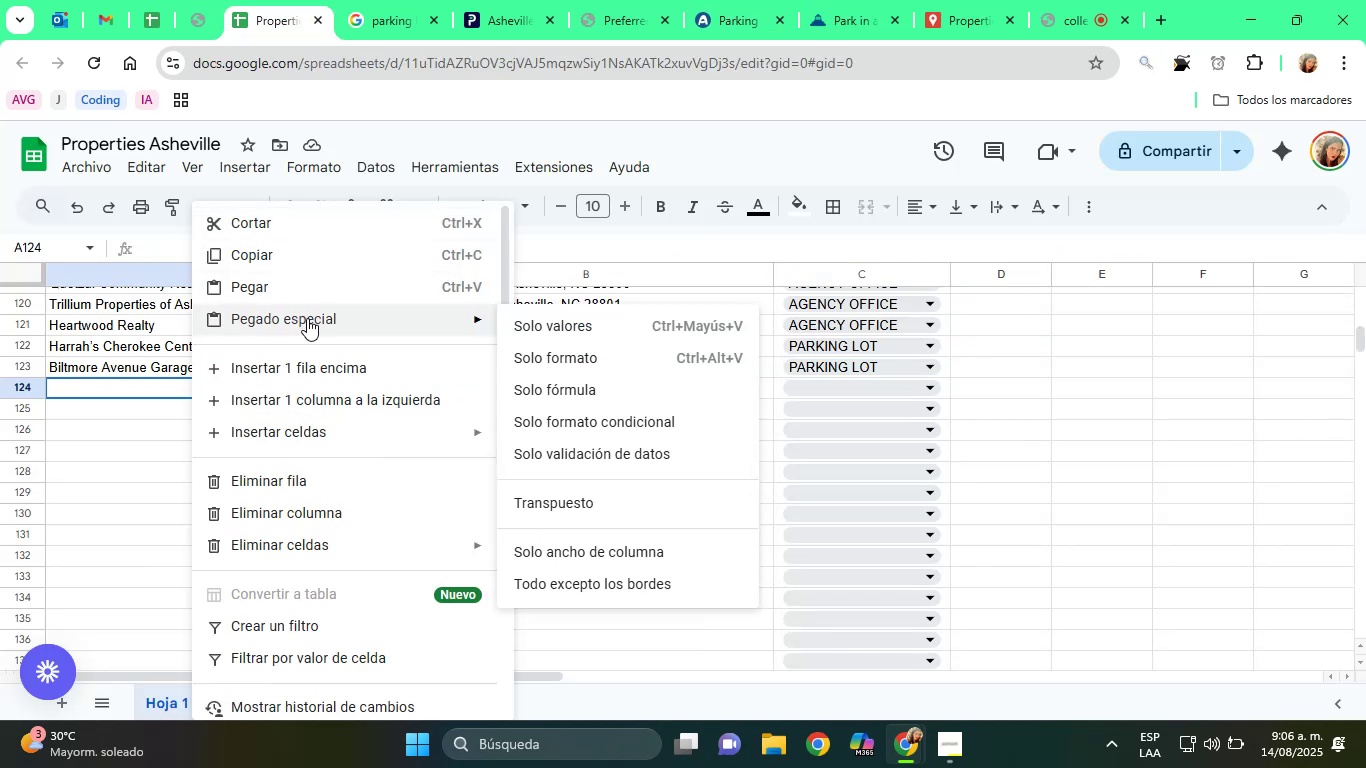 
left_click([600, 331])
 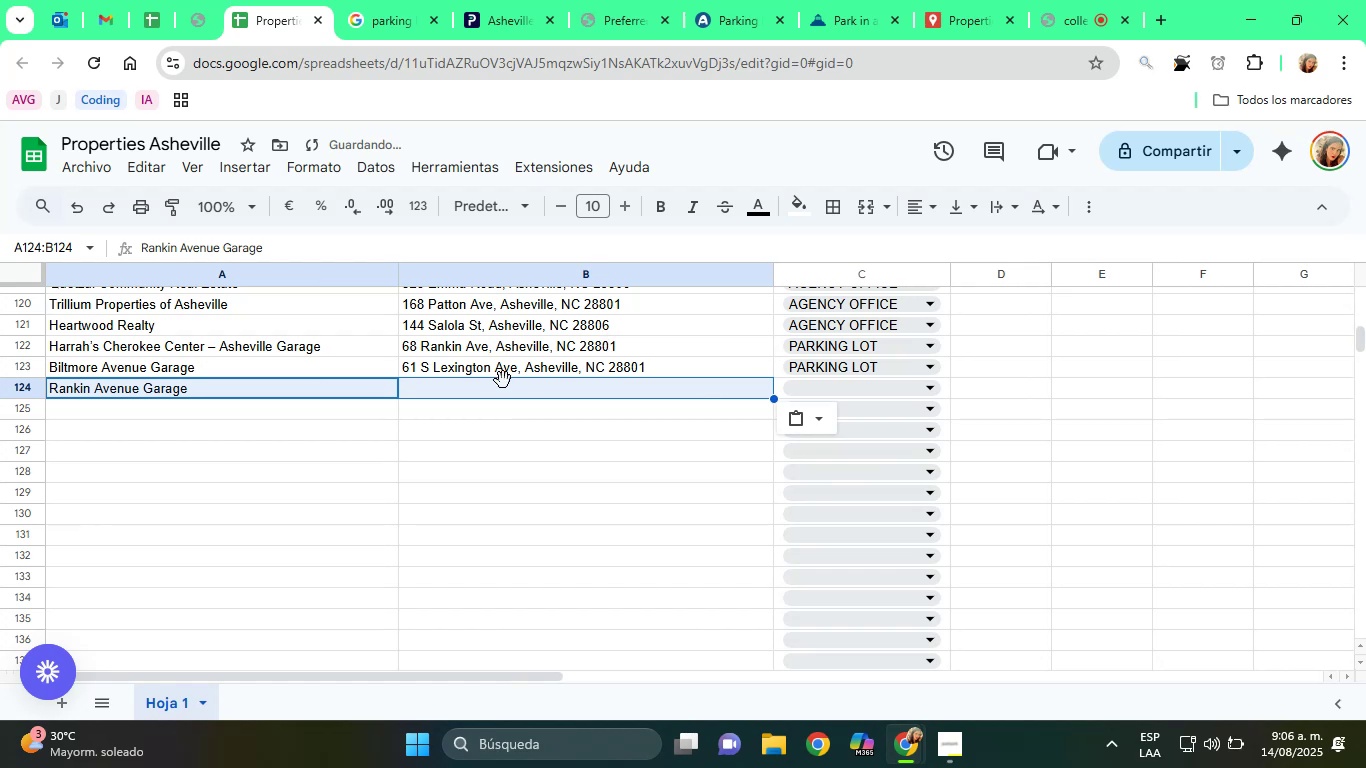 
left_click([495, 417])
 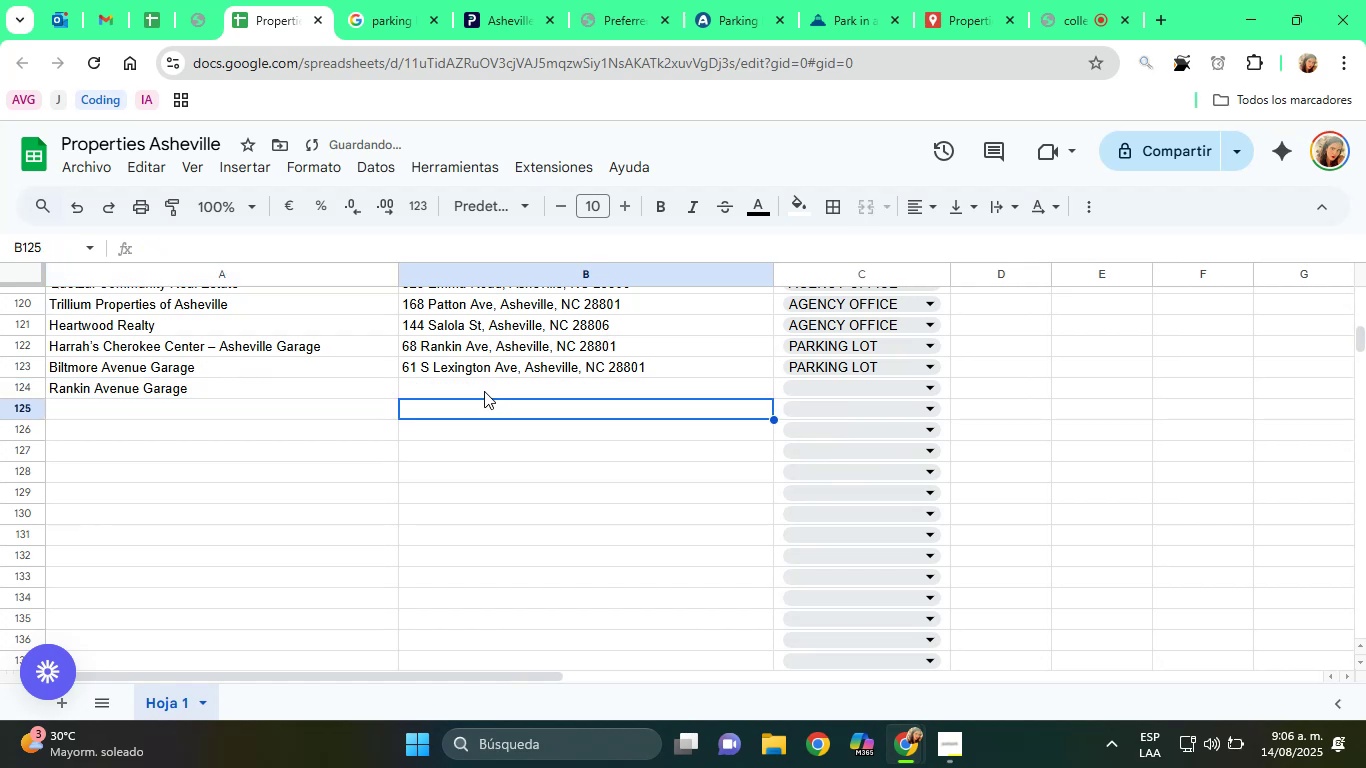 
left_click([481, 389])
 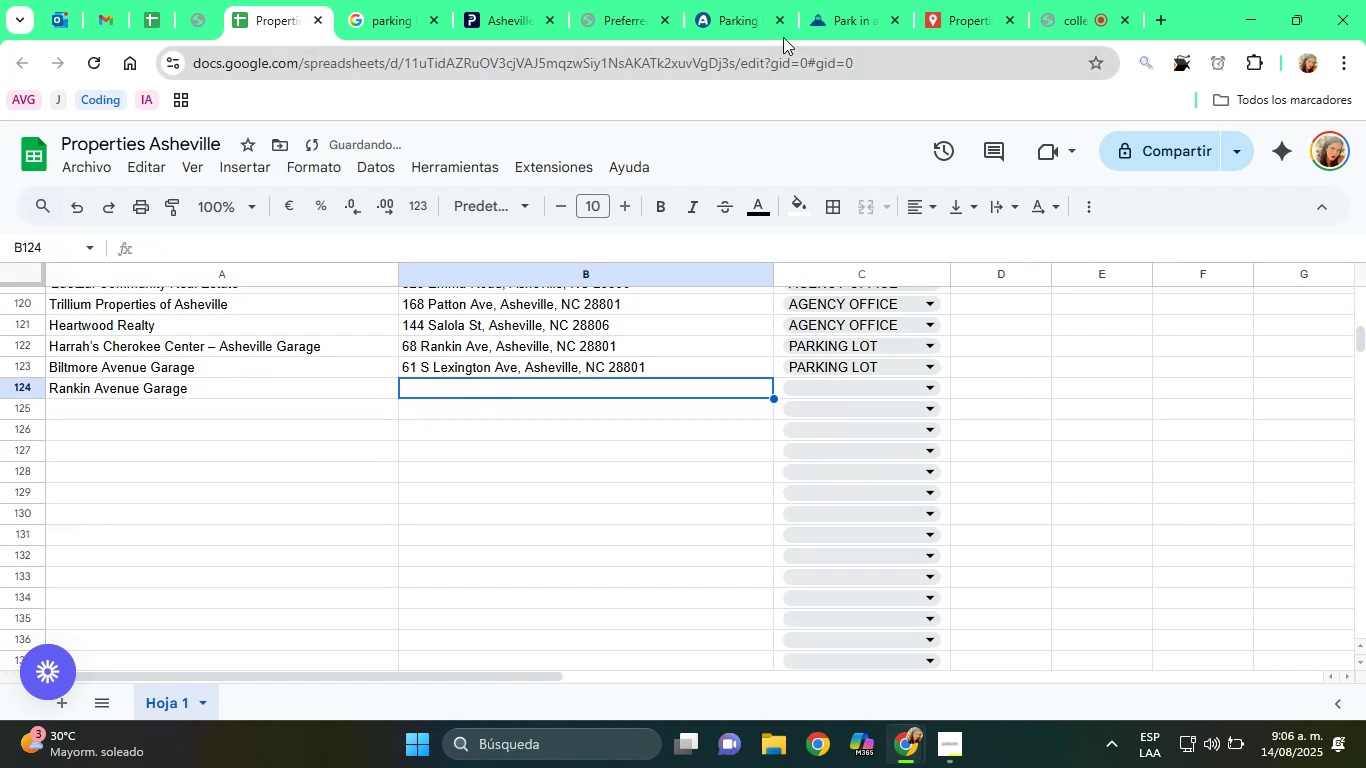 
left_click([825, 0])
 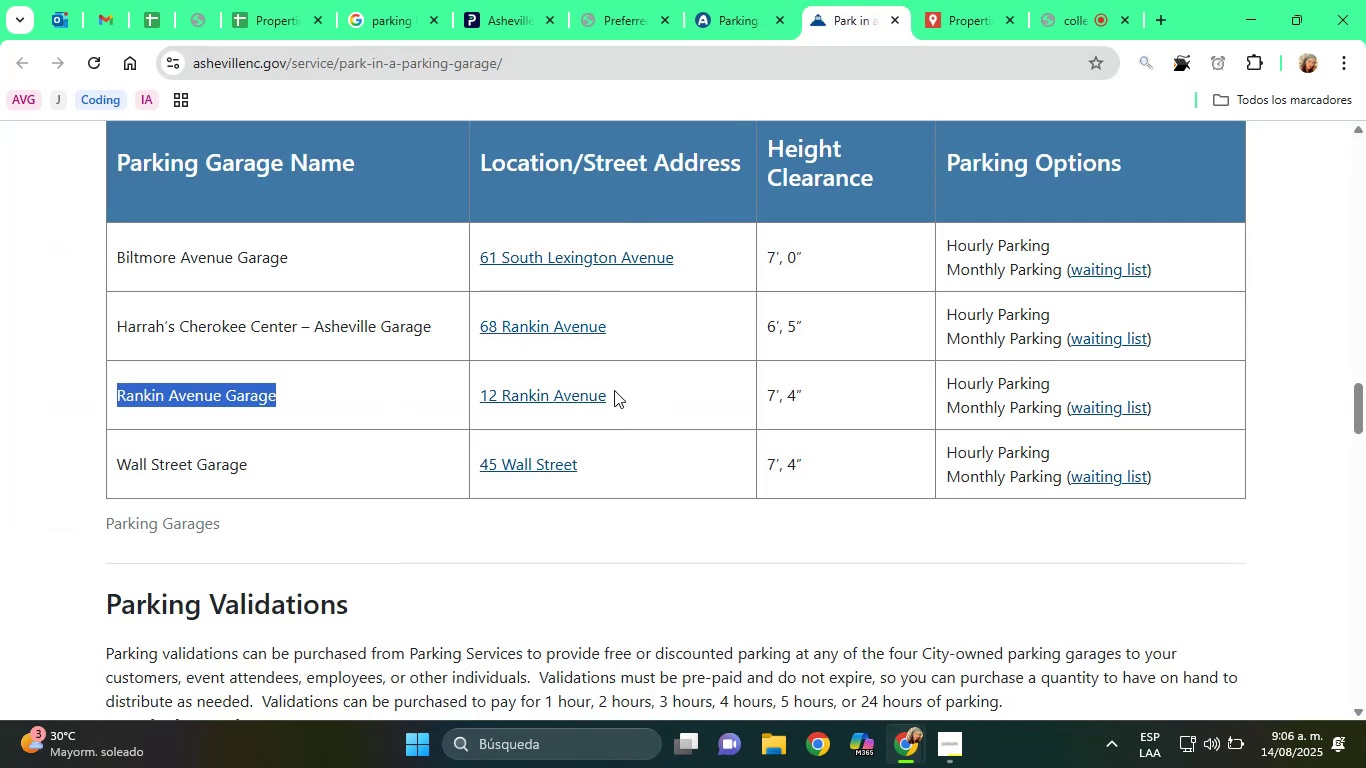 
left_click_drag(start_coordinate=[626, 394], to_coordinate=[481, 393])
 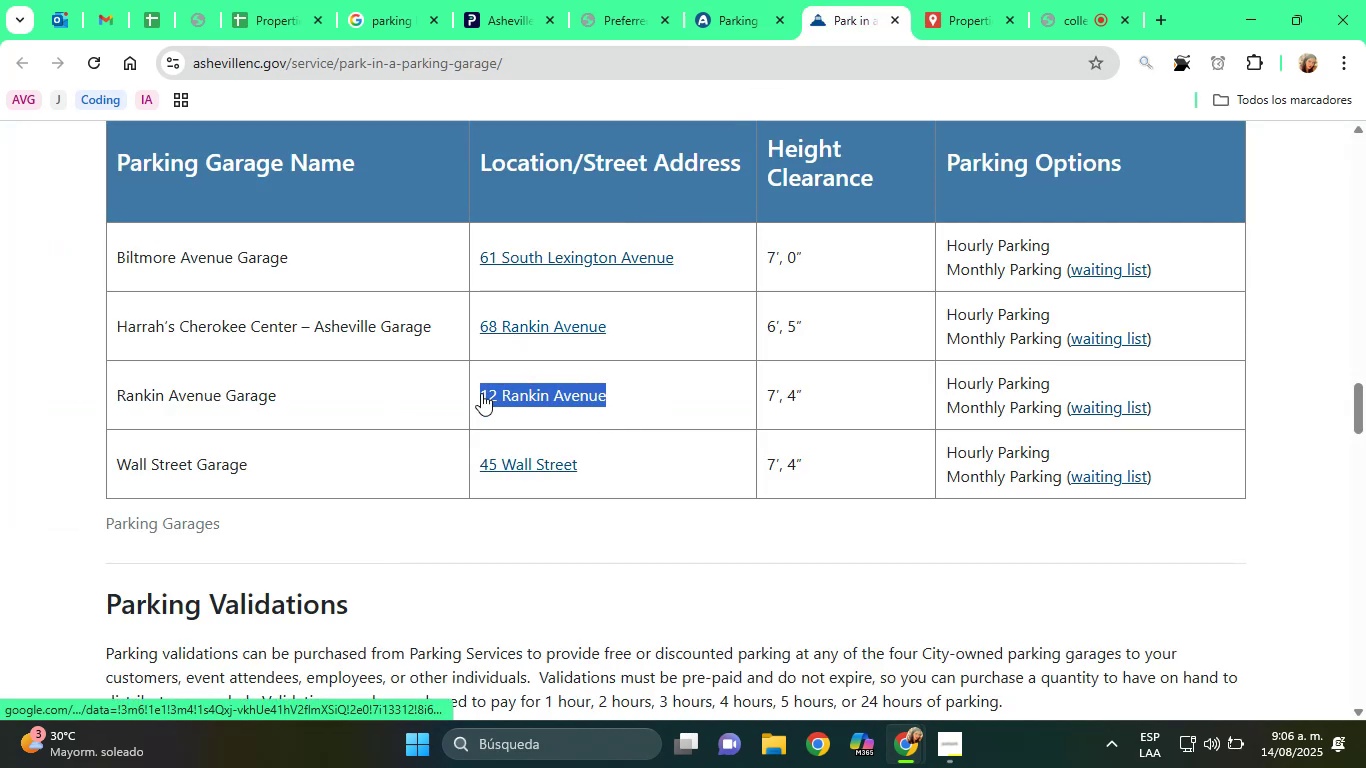 
right_click([481, 393])
 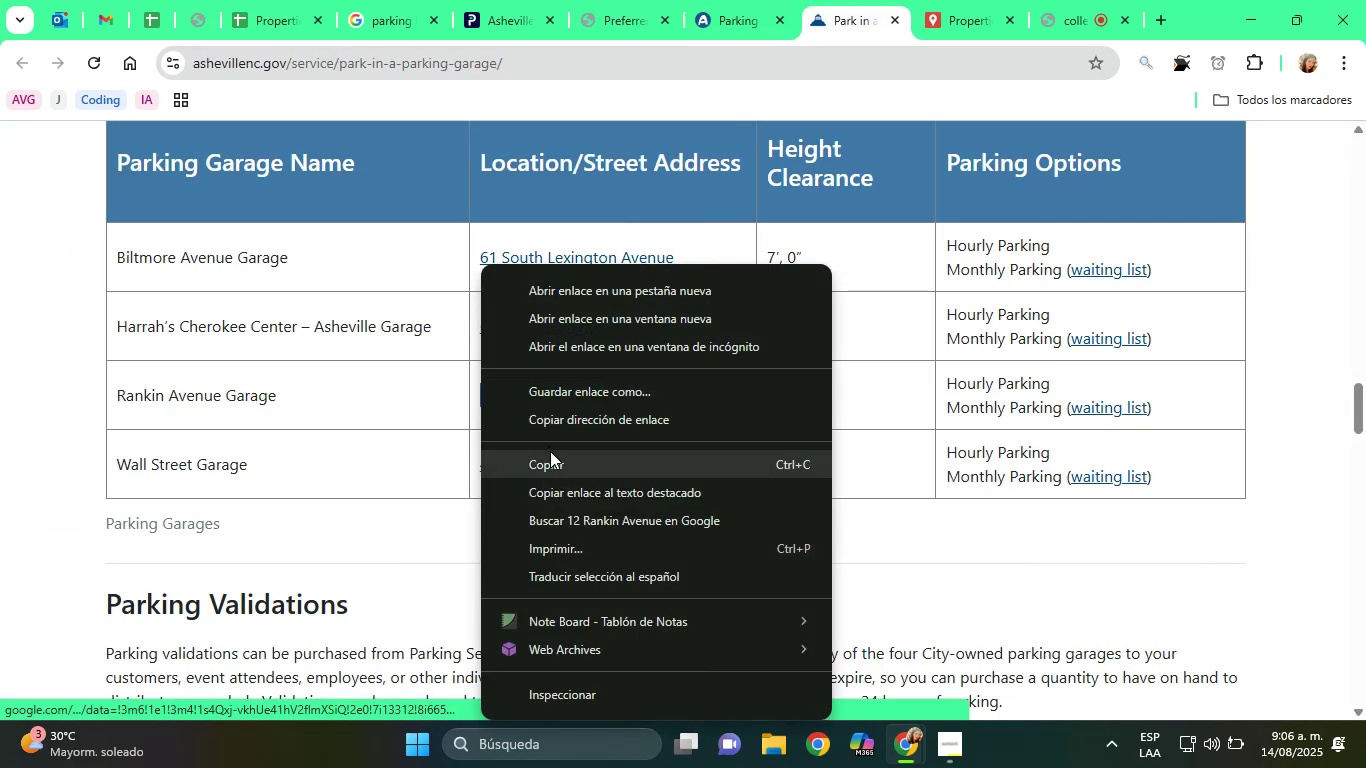 
left_click([554, 461])
 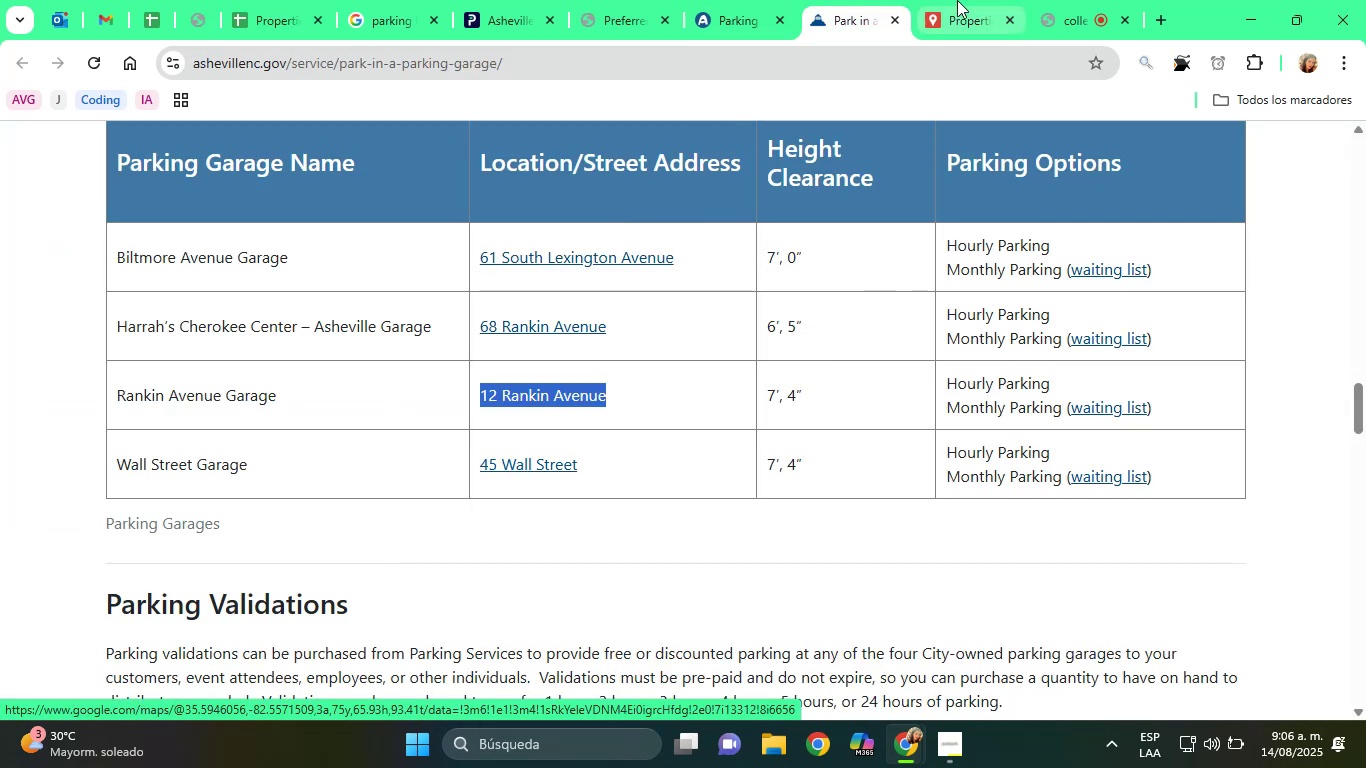 
left_click([981, 0])
 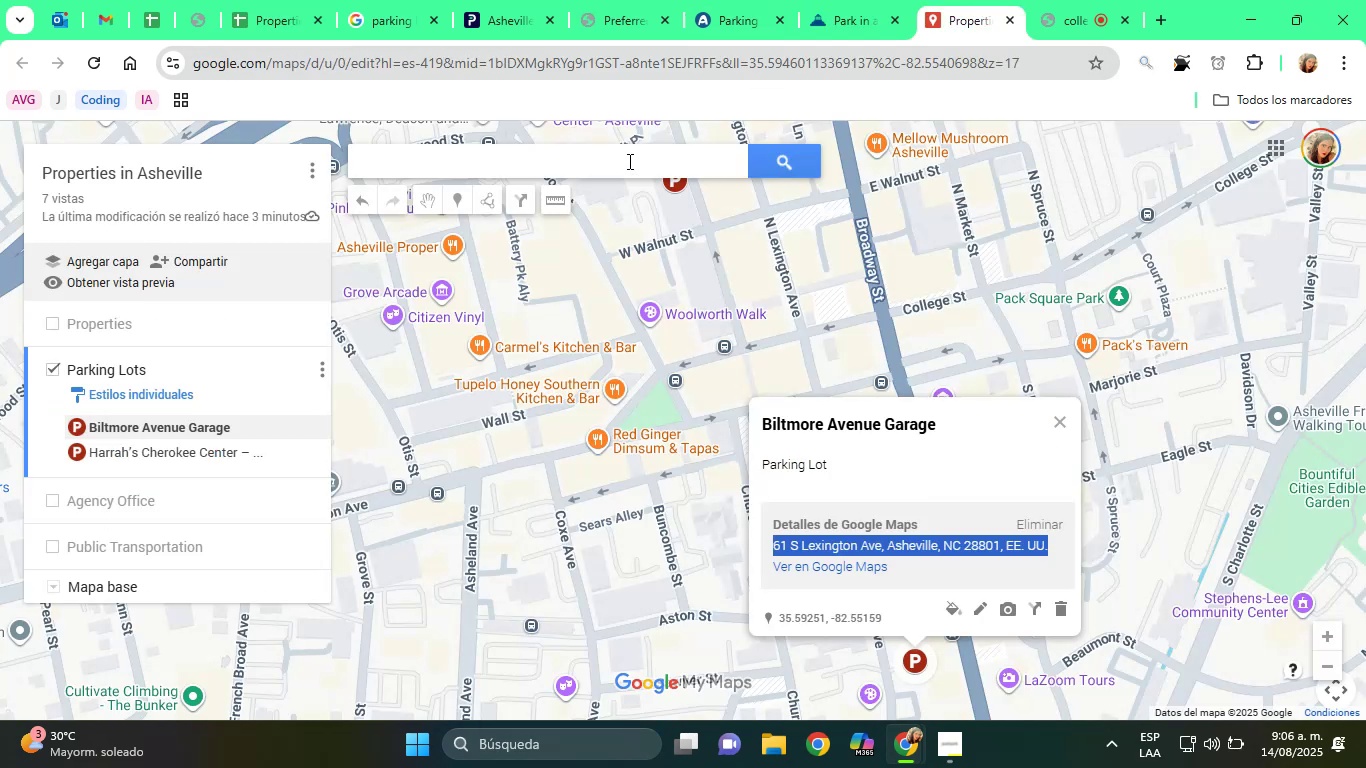 
right_click([616, 164])
 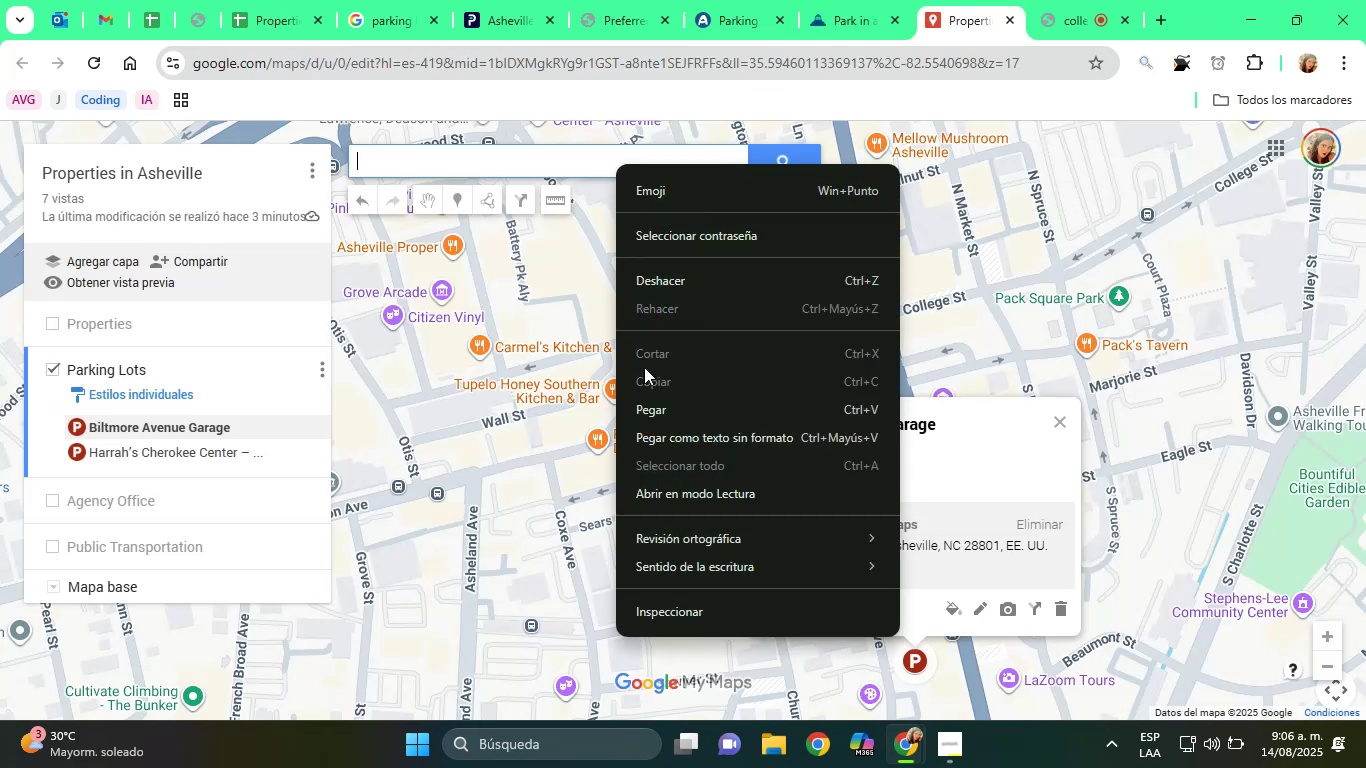 
left_click([659, 407])
 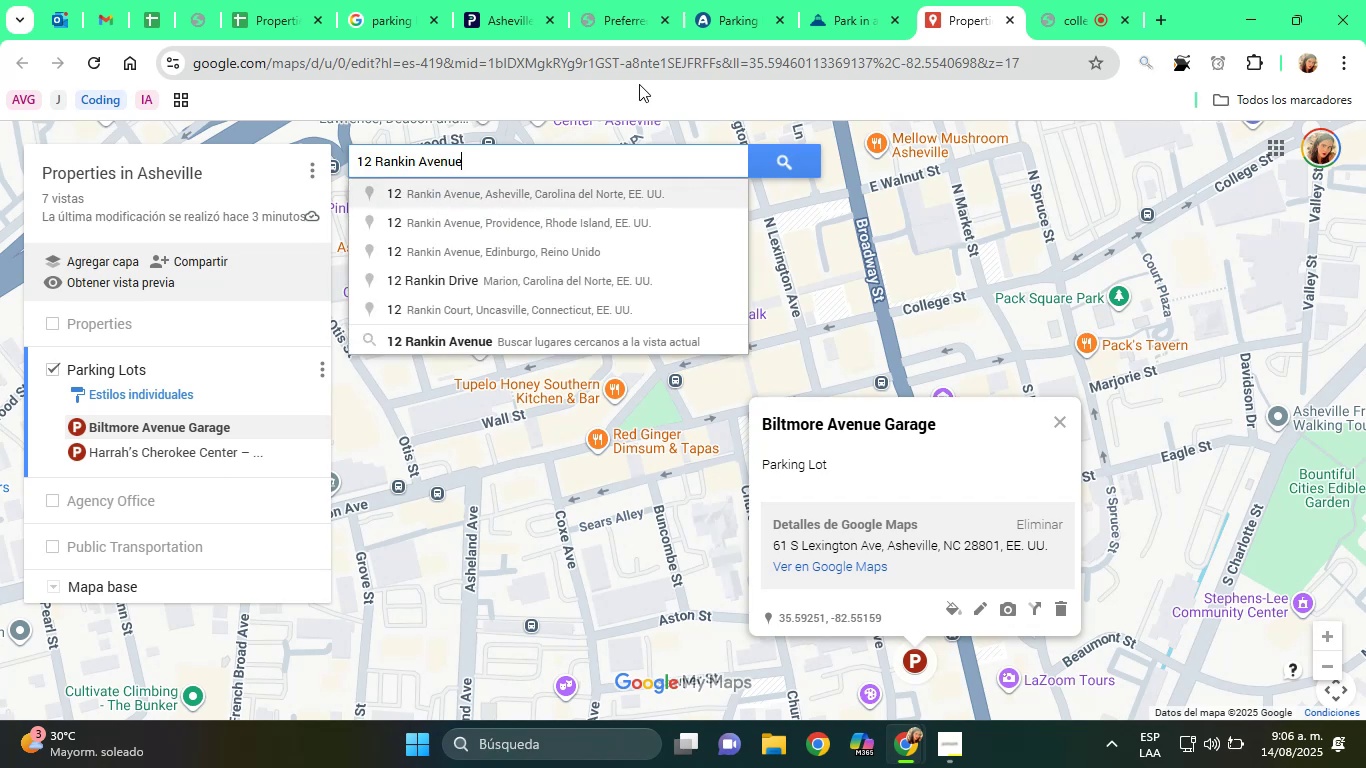 
wait(7.48)
 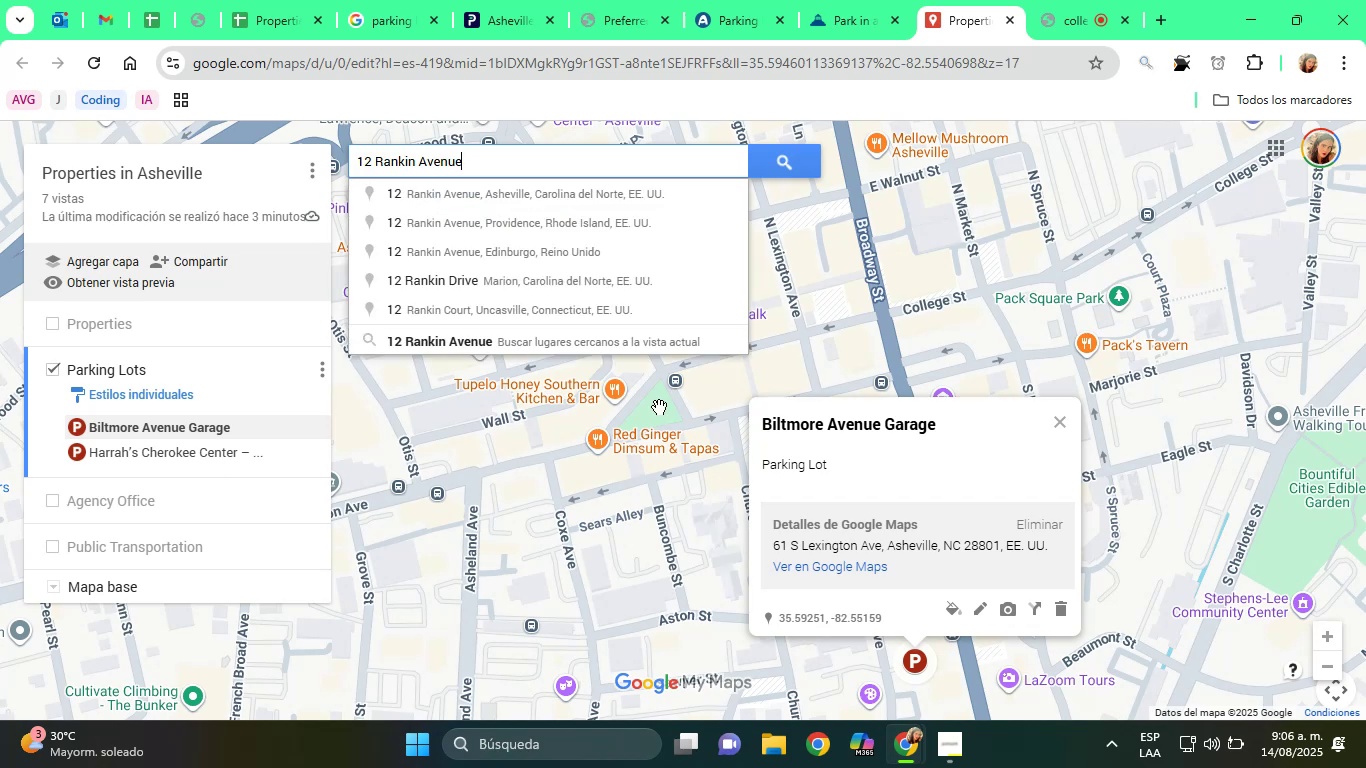 
left_click([603, 189])
 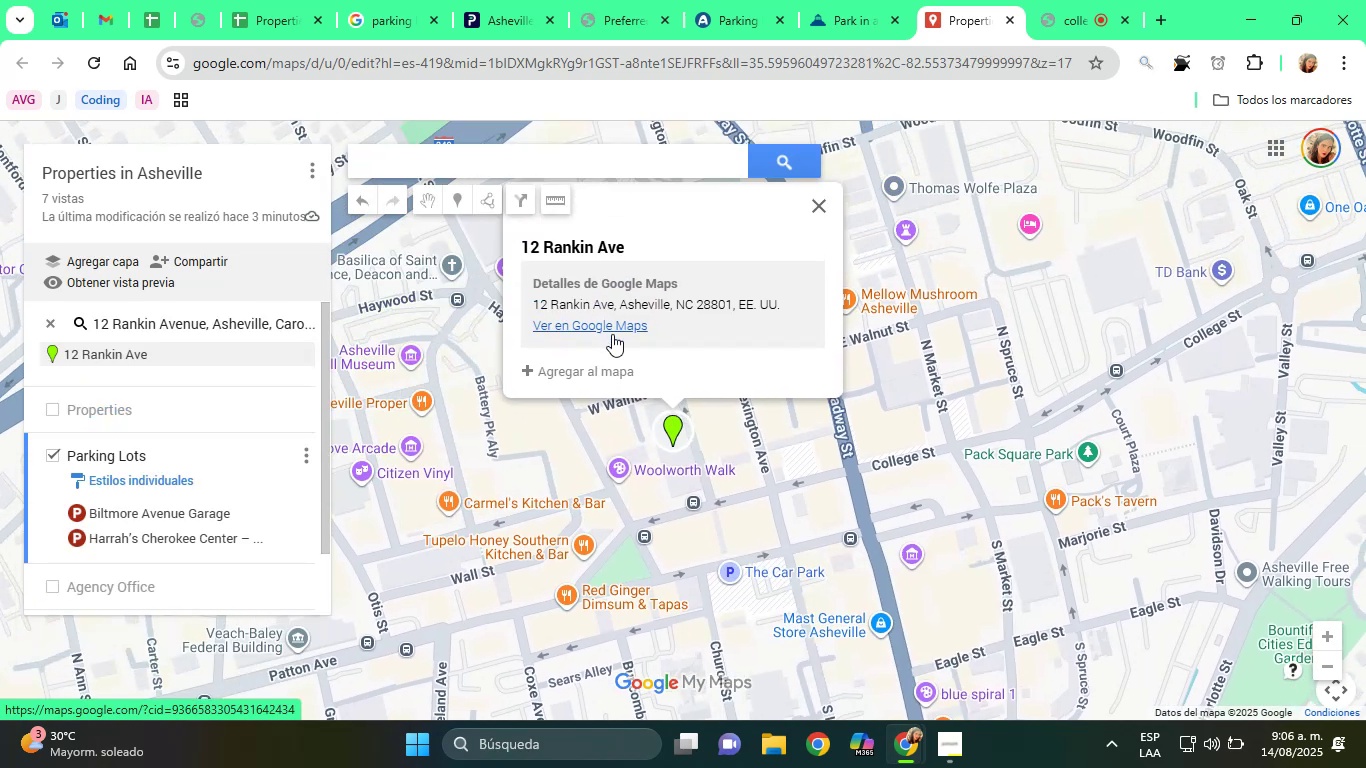 
left_click([601, 364])
 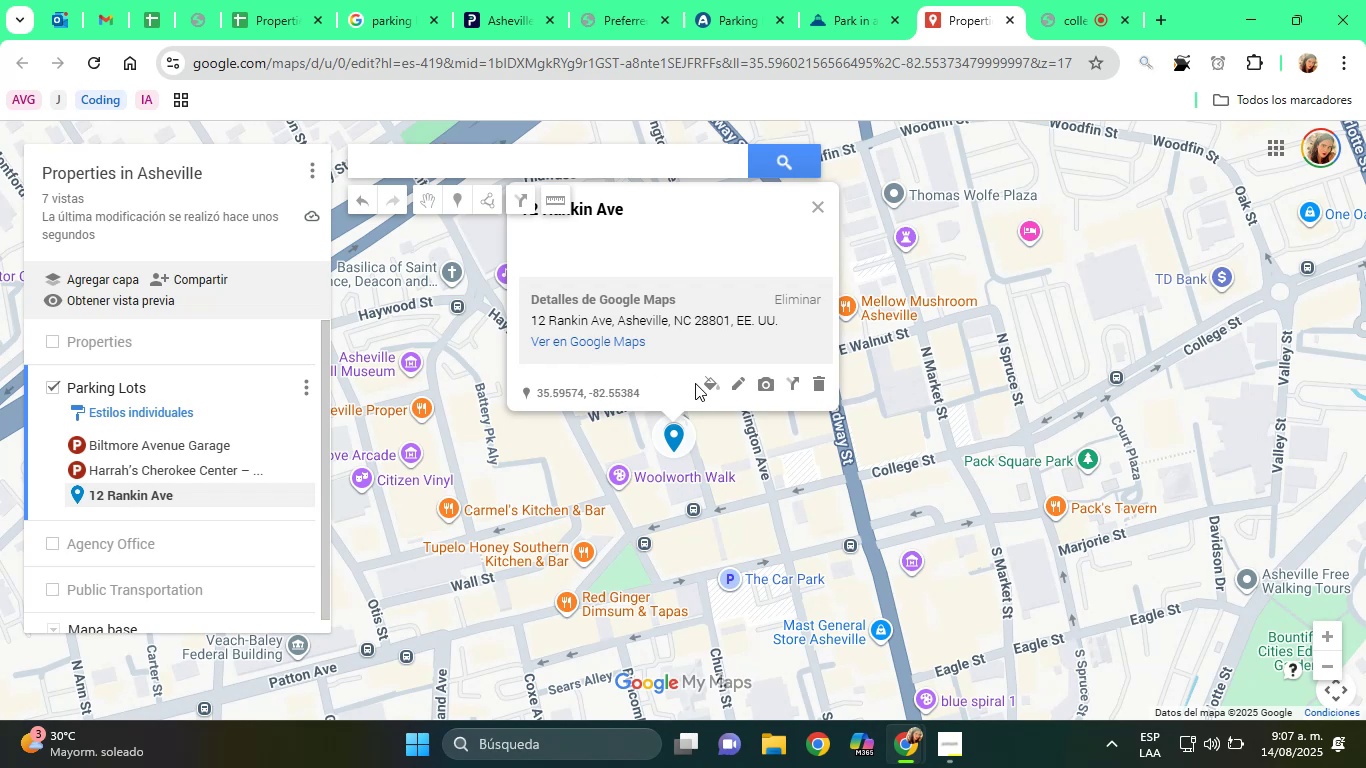 
left_click([714, 383])
 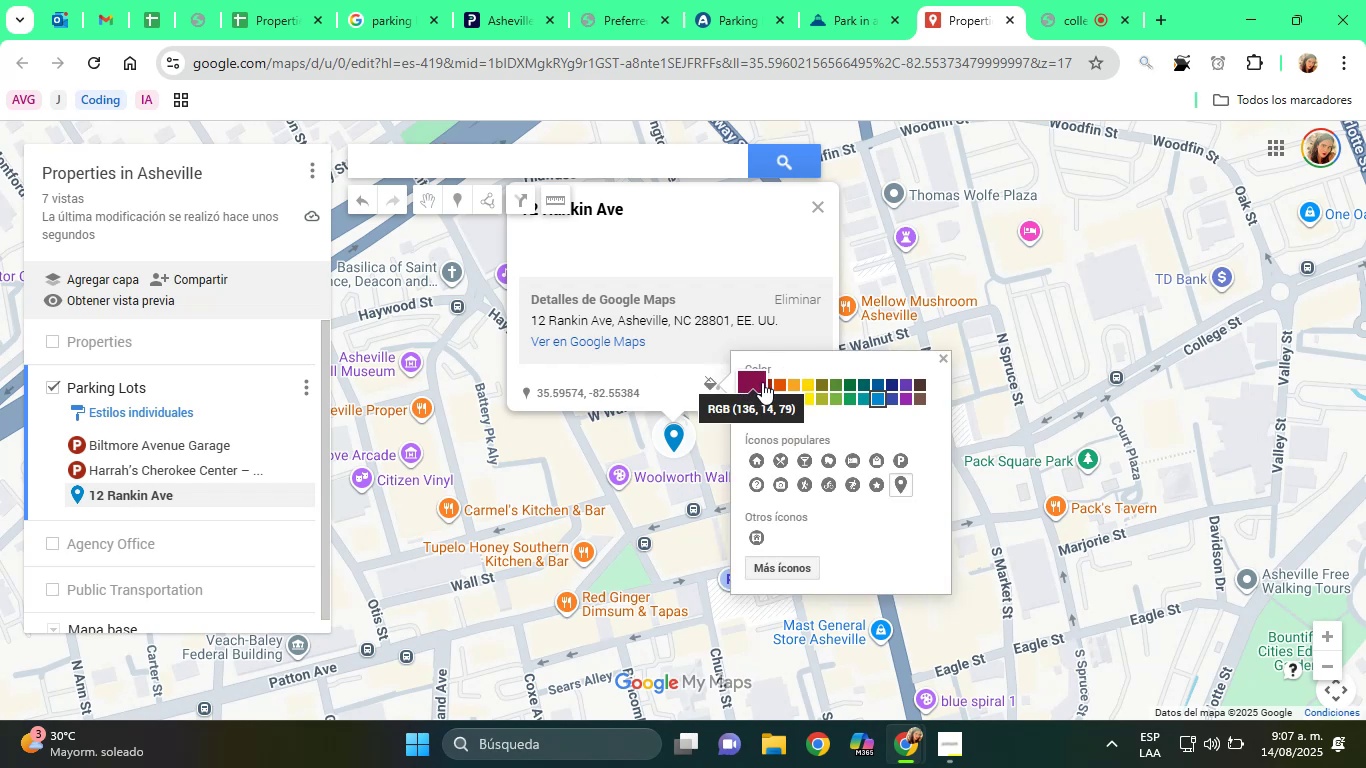 
left_click([770, 382])
 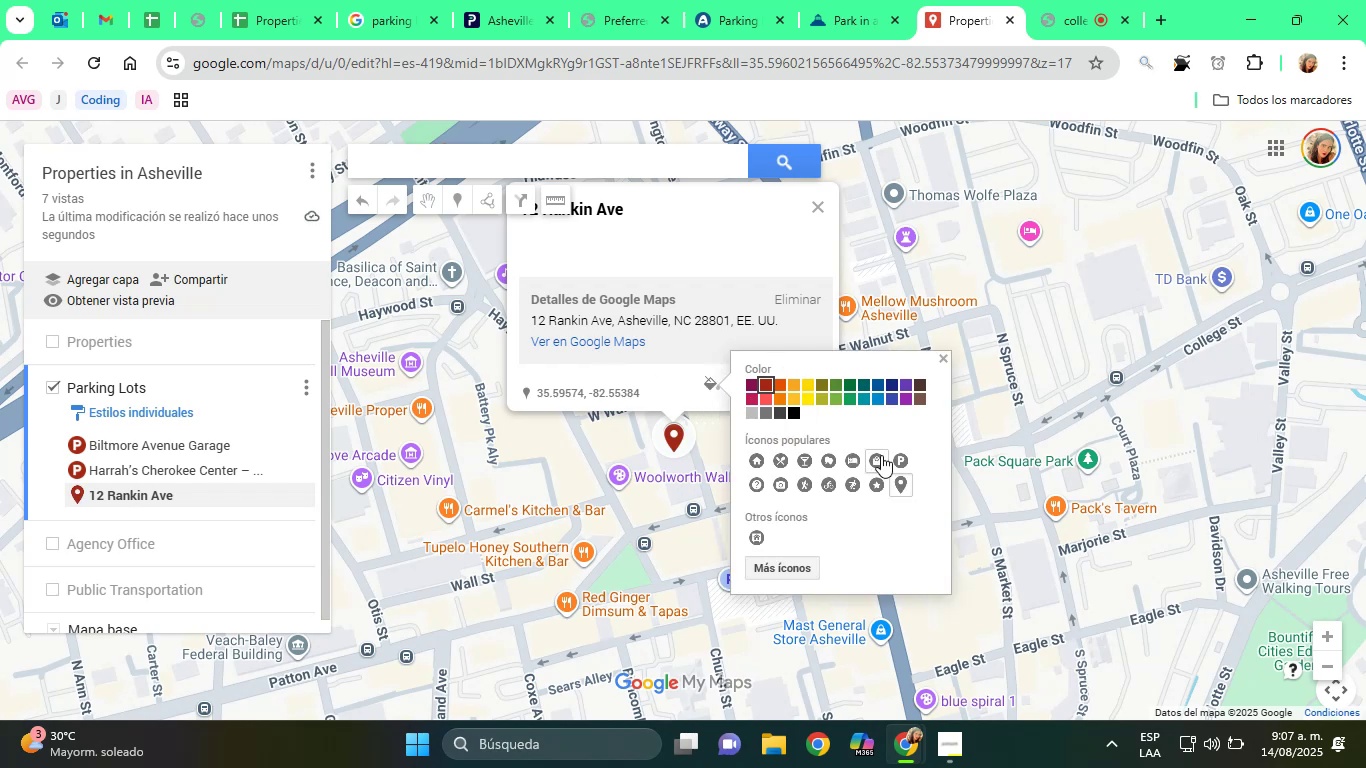 
left_click([894, 455])
 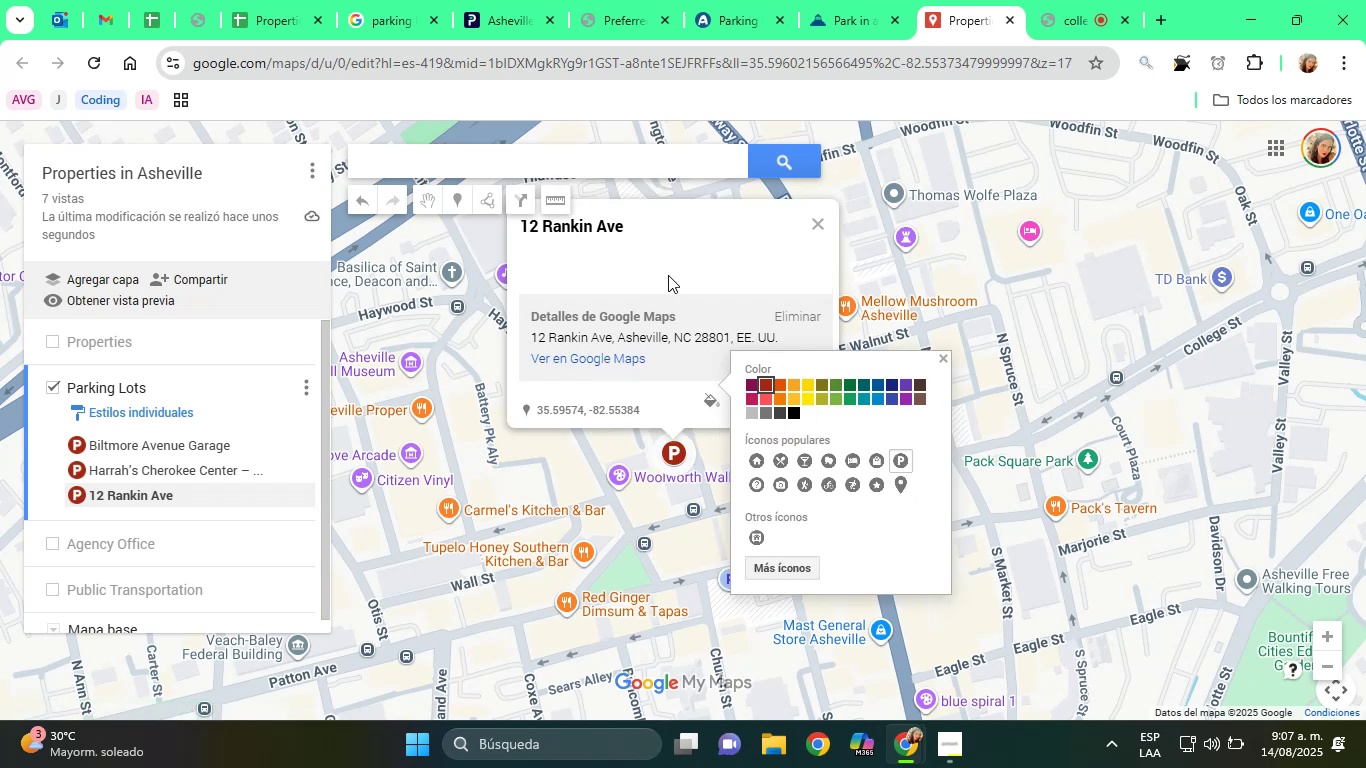 
left_click([672, 265])
 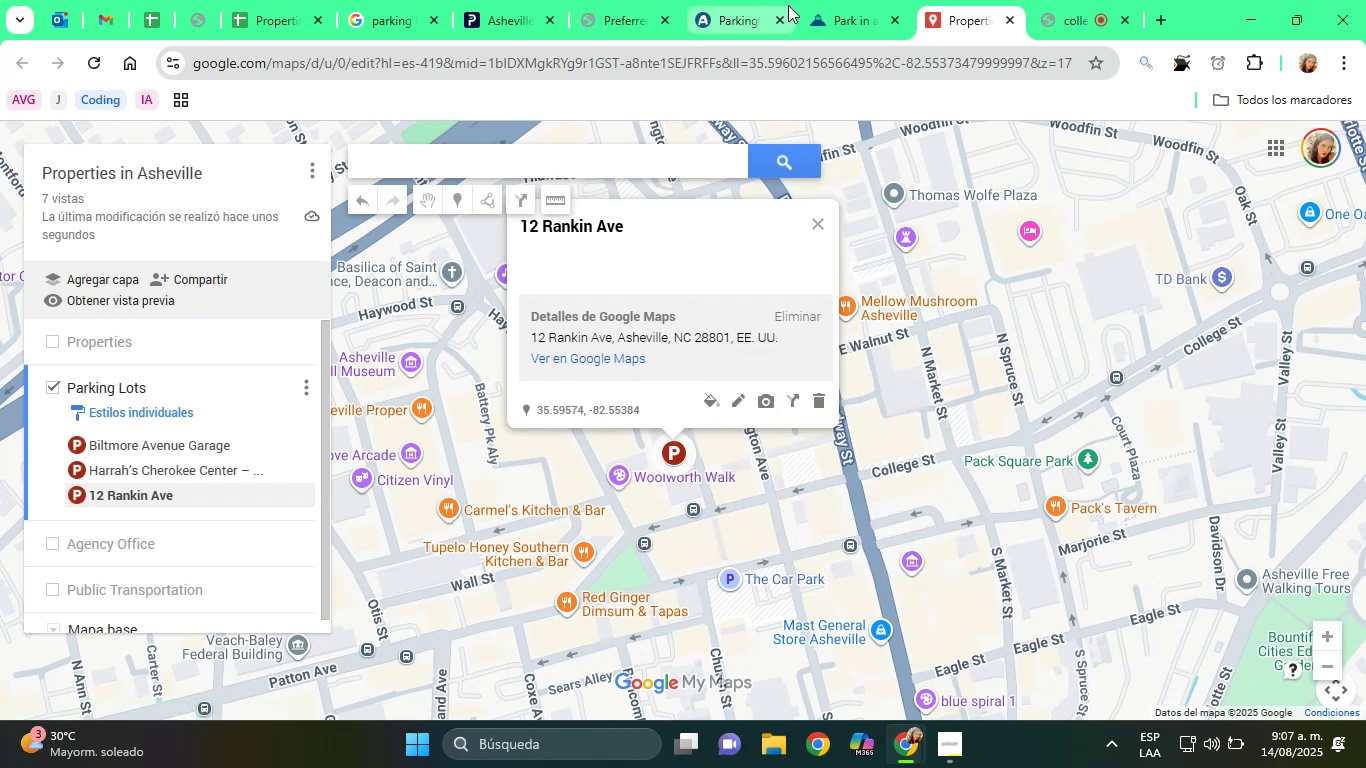 
left_click([808, 0])
 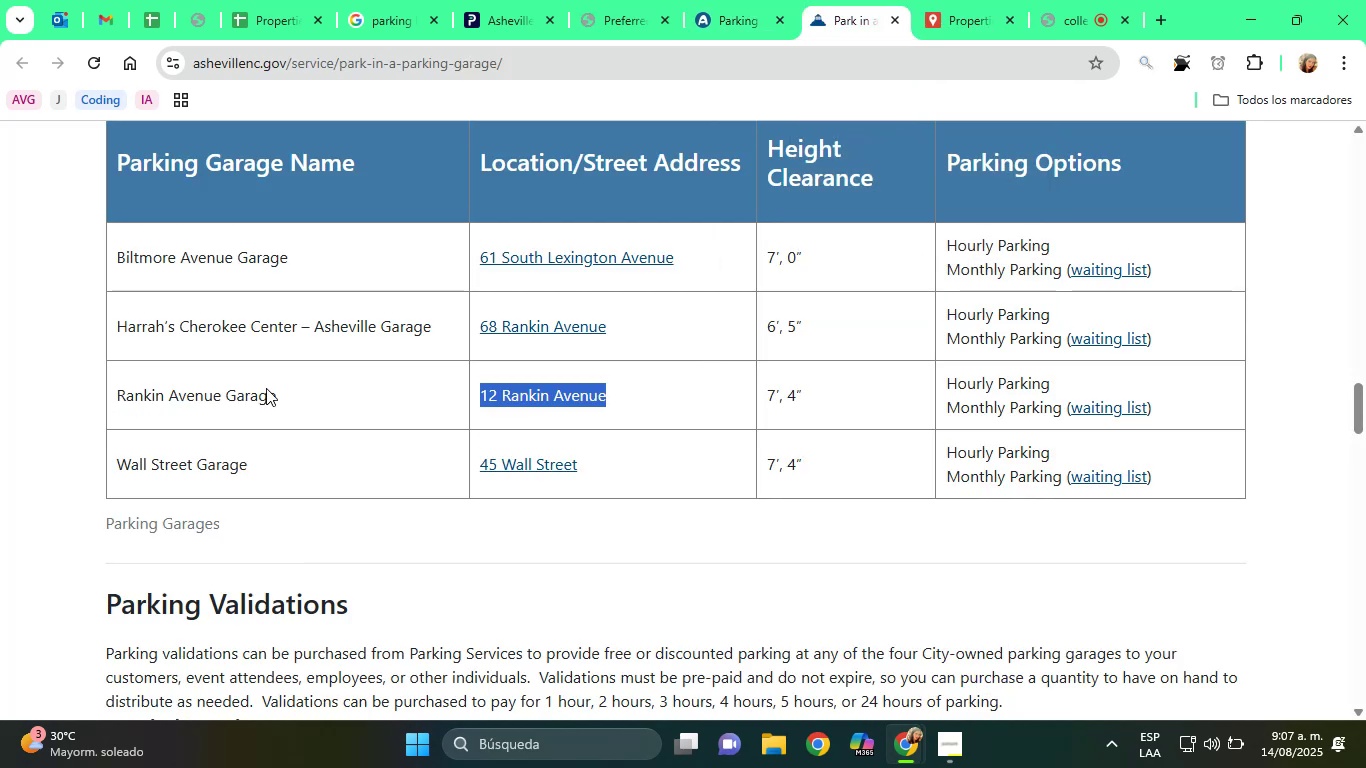 
double_click([249, 380])
 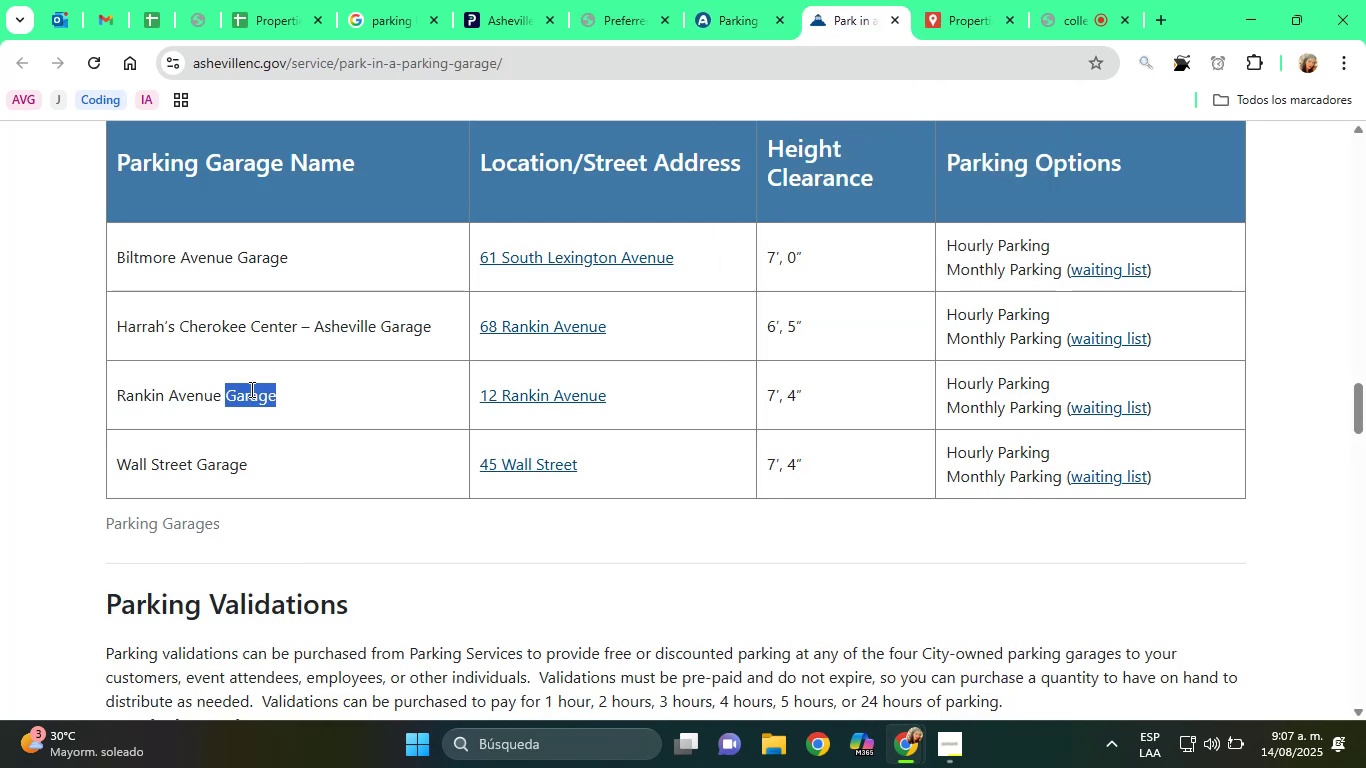 
triple_click([250, 390])
 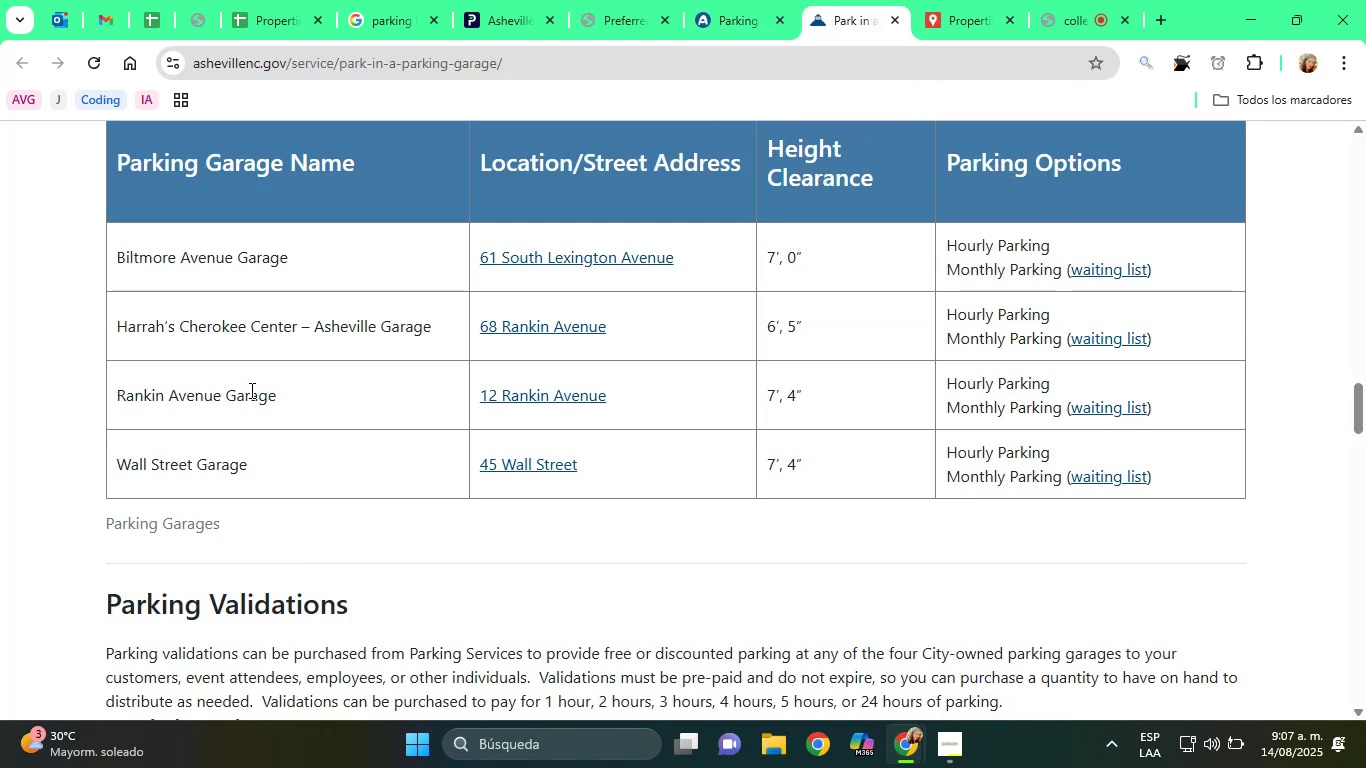 
triple_click([250, 390])
 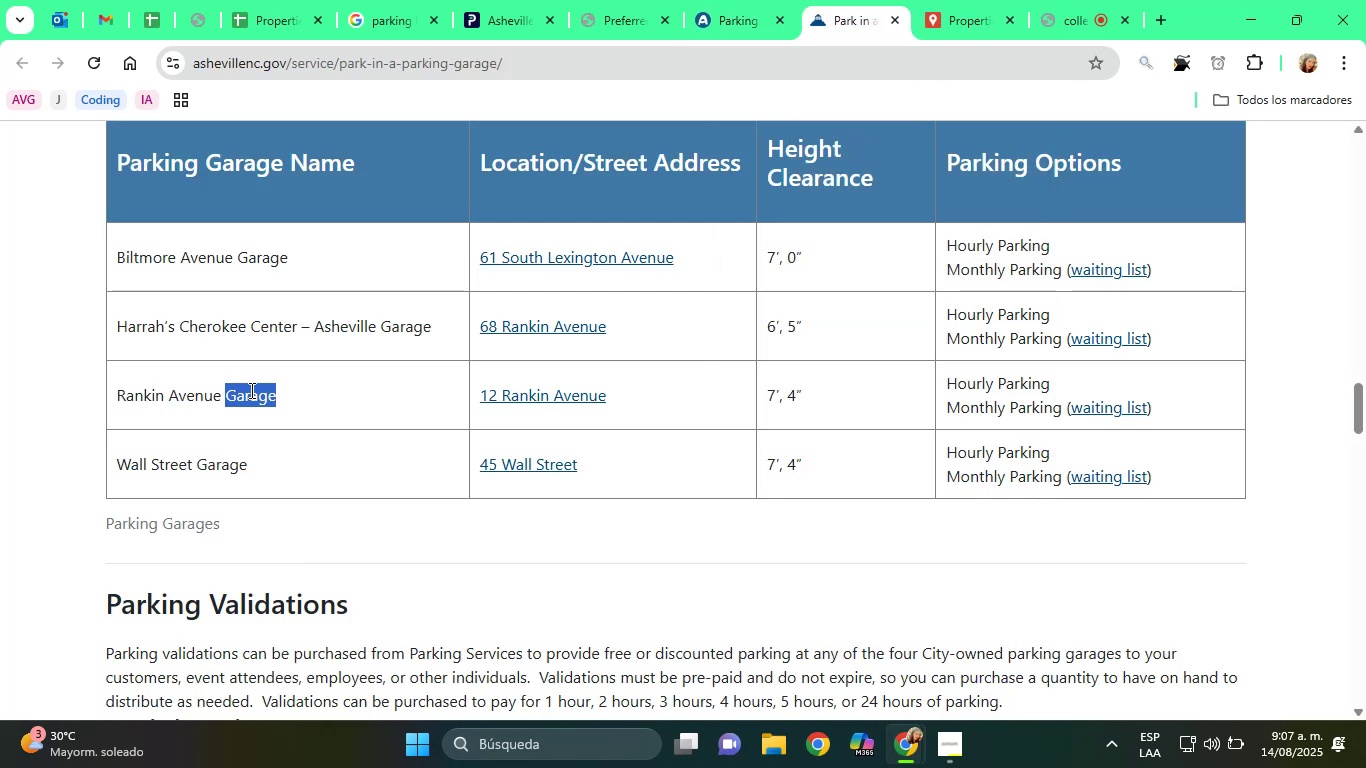 
triple_click([250, 390])
 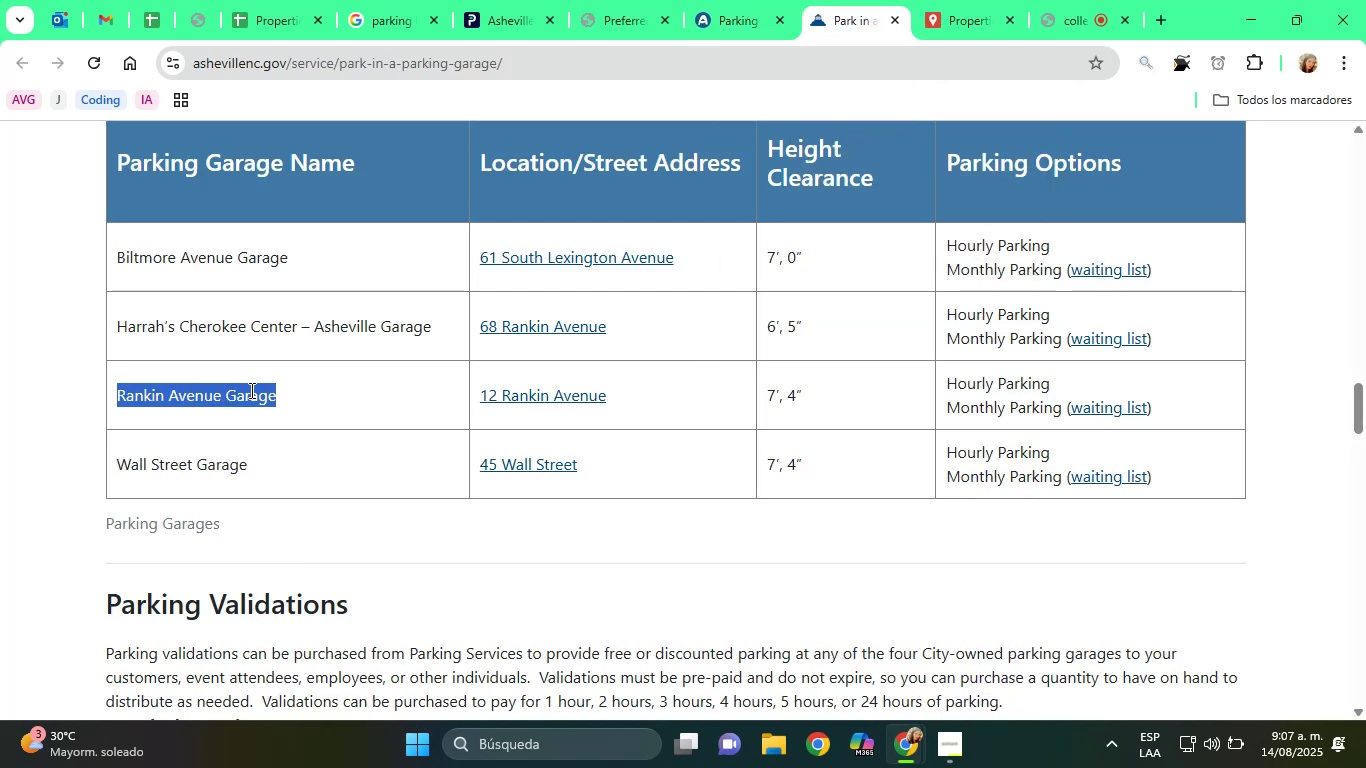 
right_click([250, 390])
 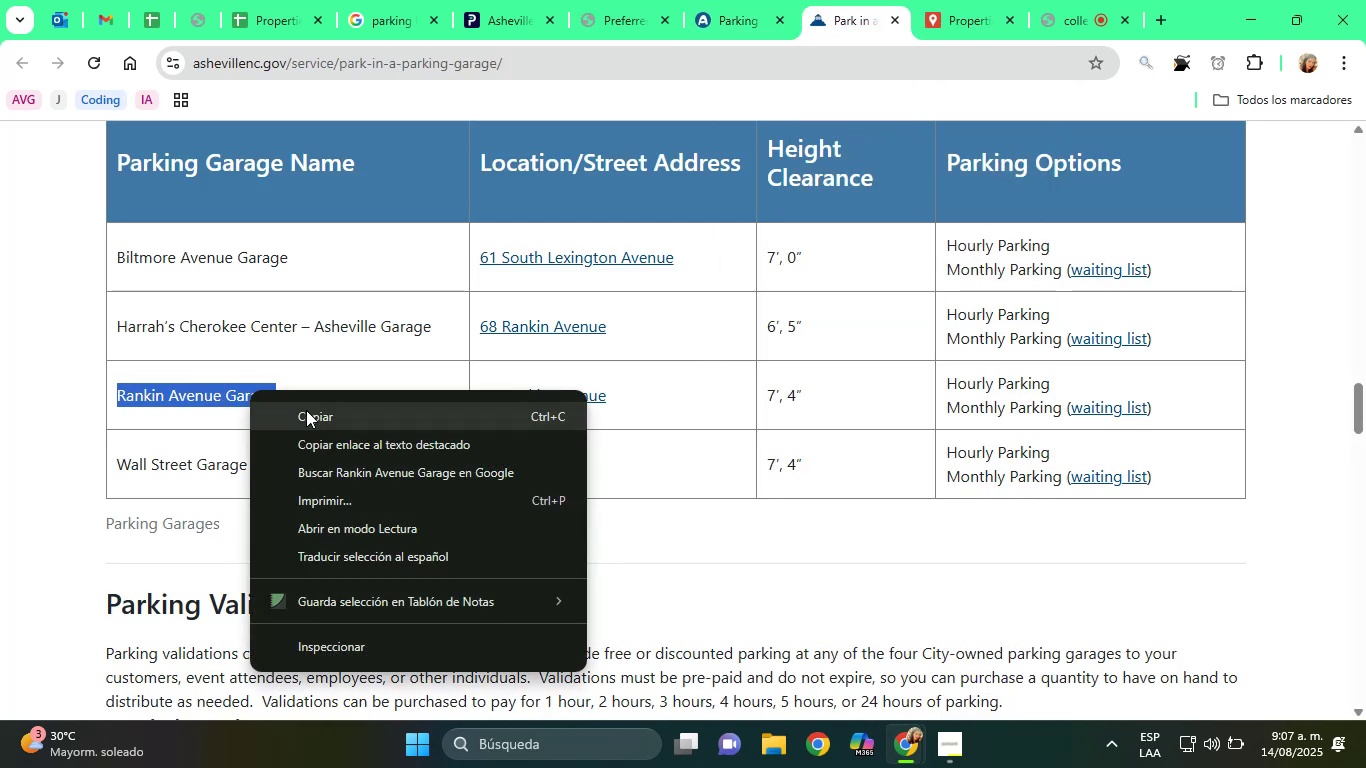 
left_click([316, 412])
 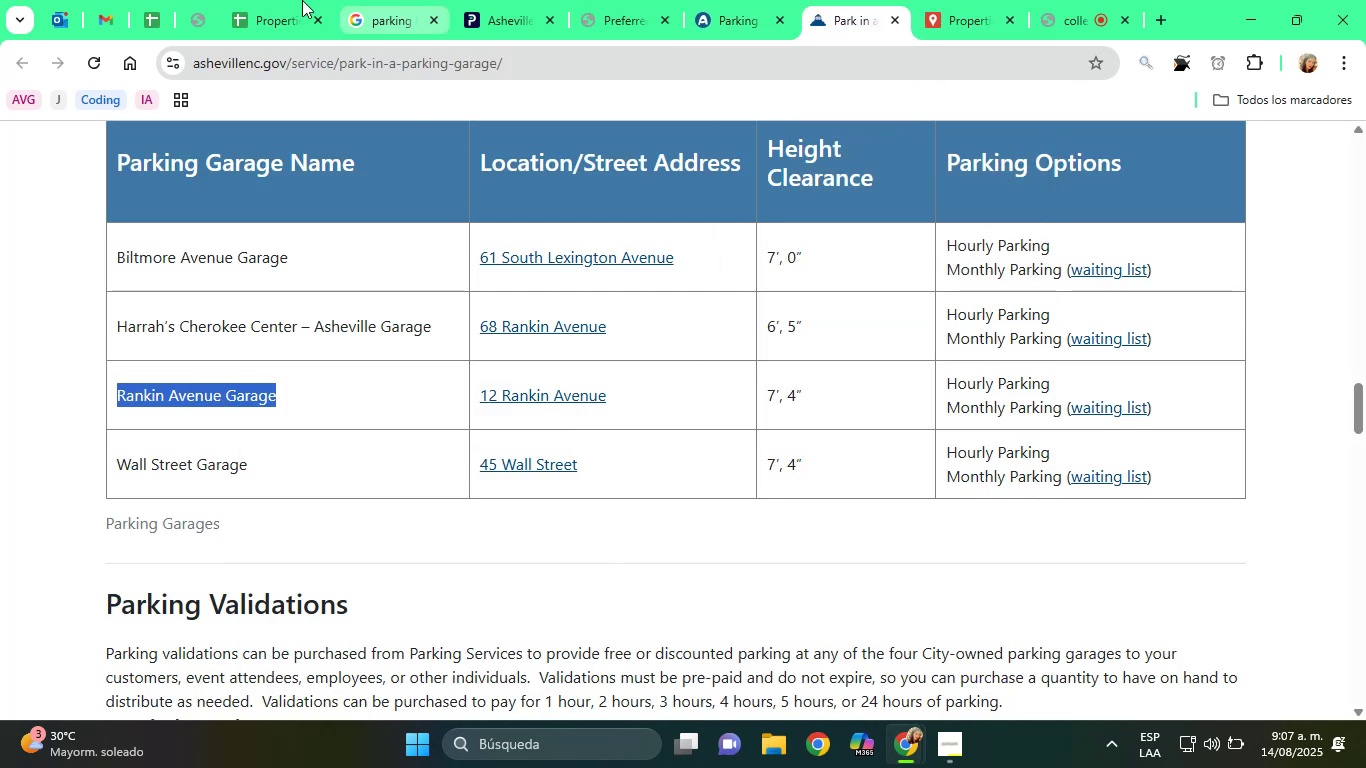 
left_click([242, 0])
 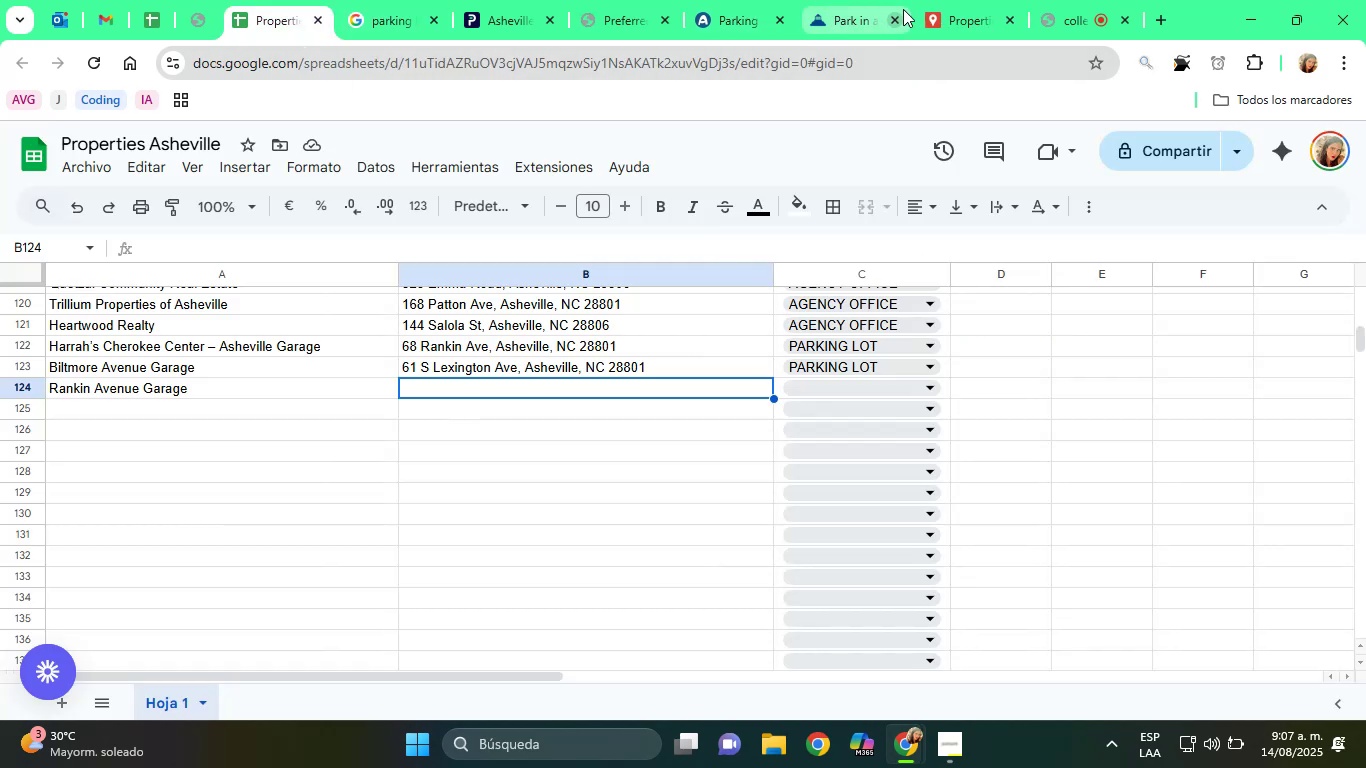 
left_click([946, 0])
 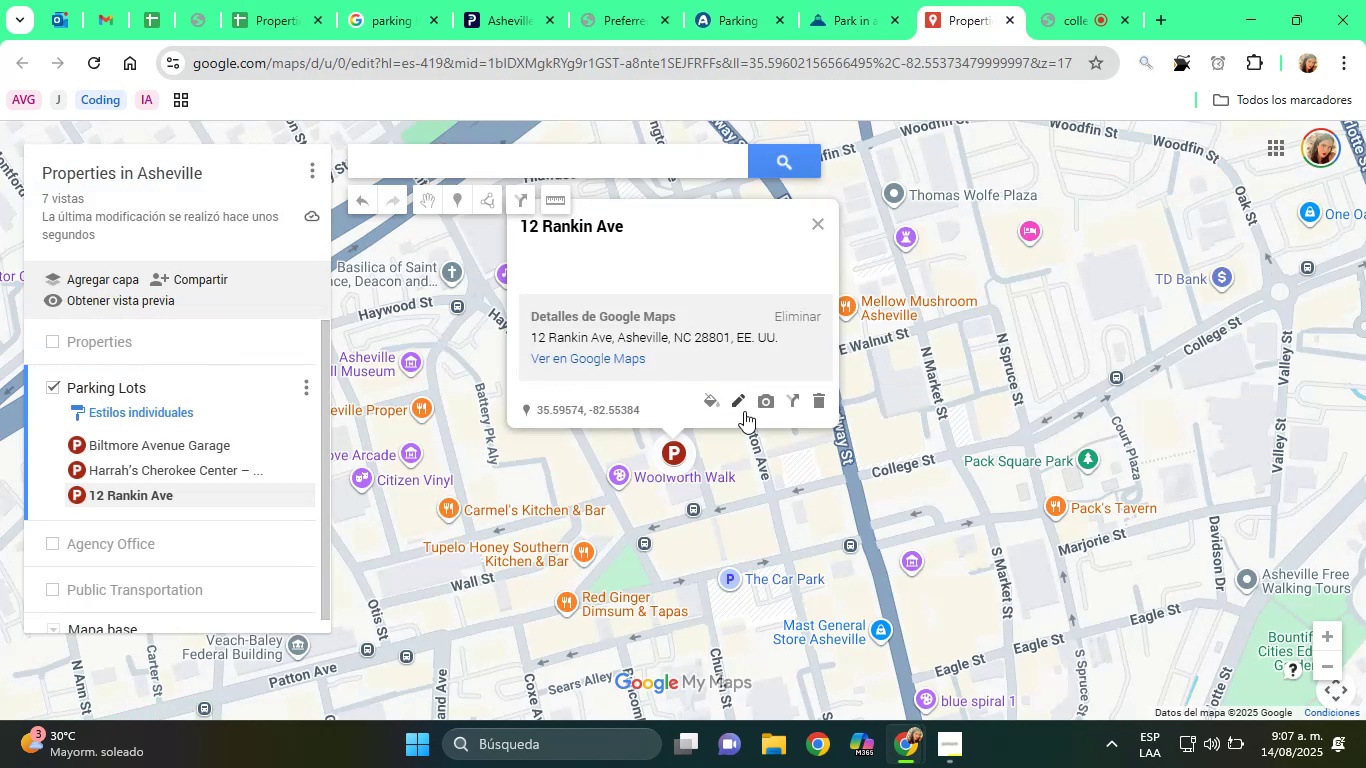 
left_click([737, 400])
 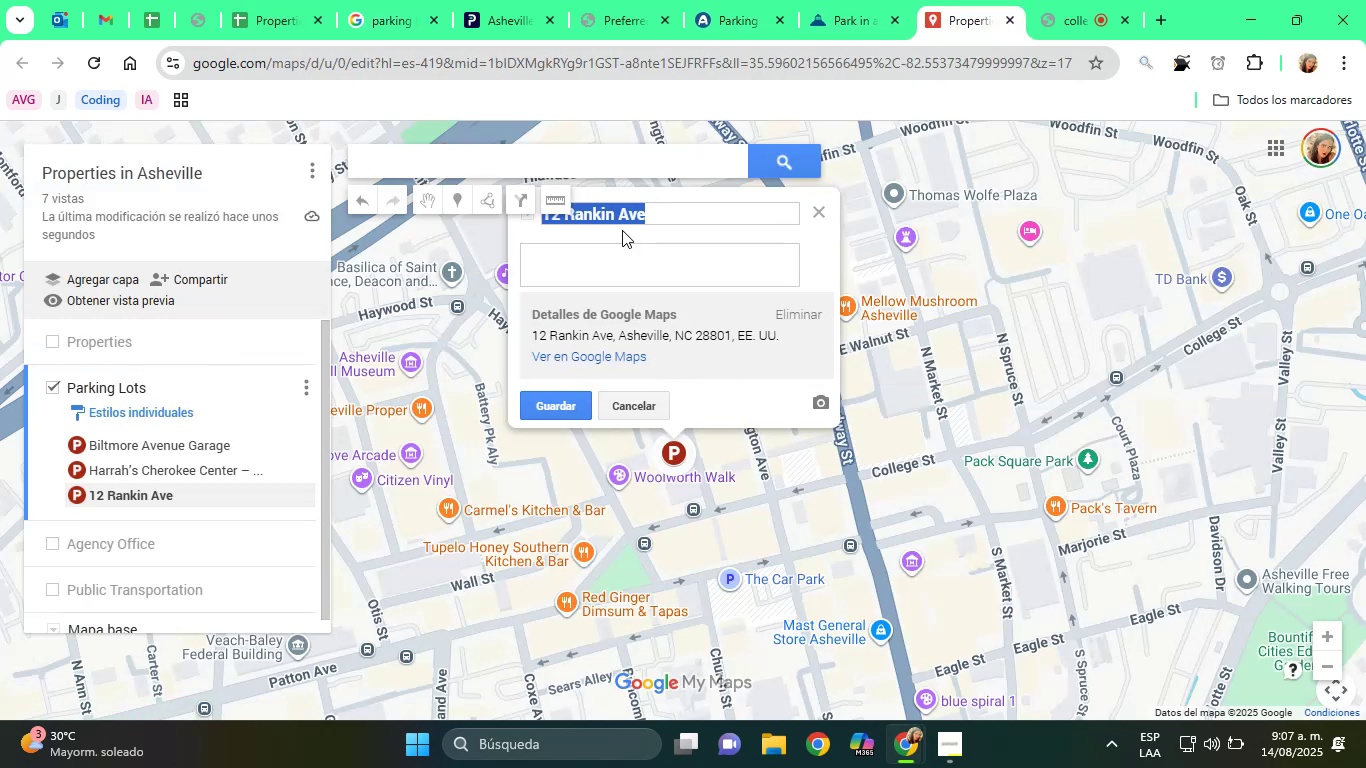 
right_click([591, 210])
 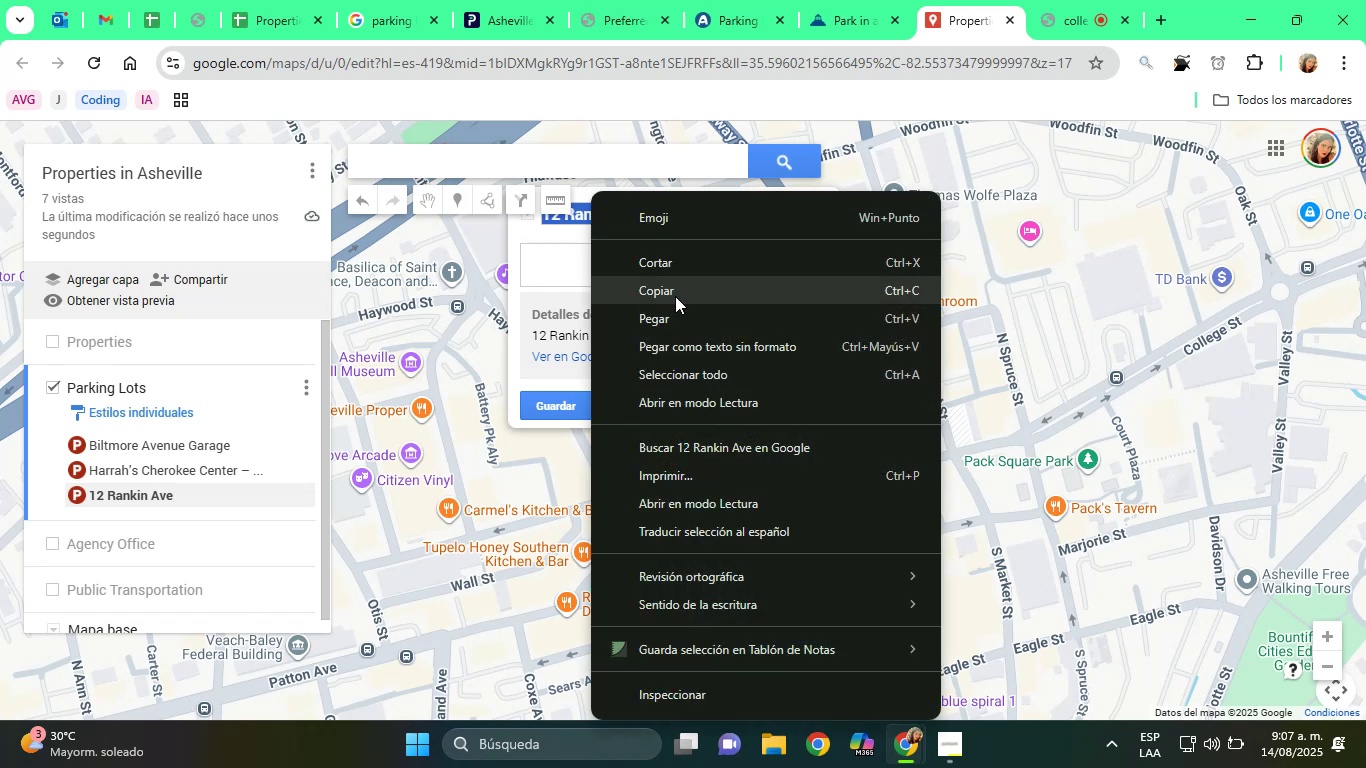 
left_click([683, 310])
 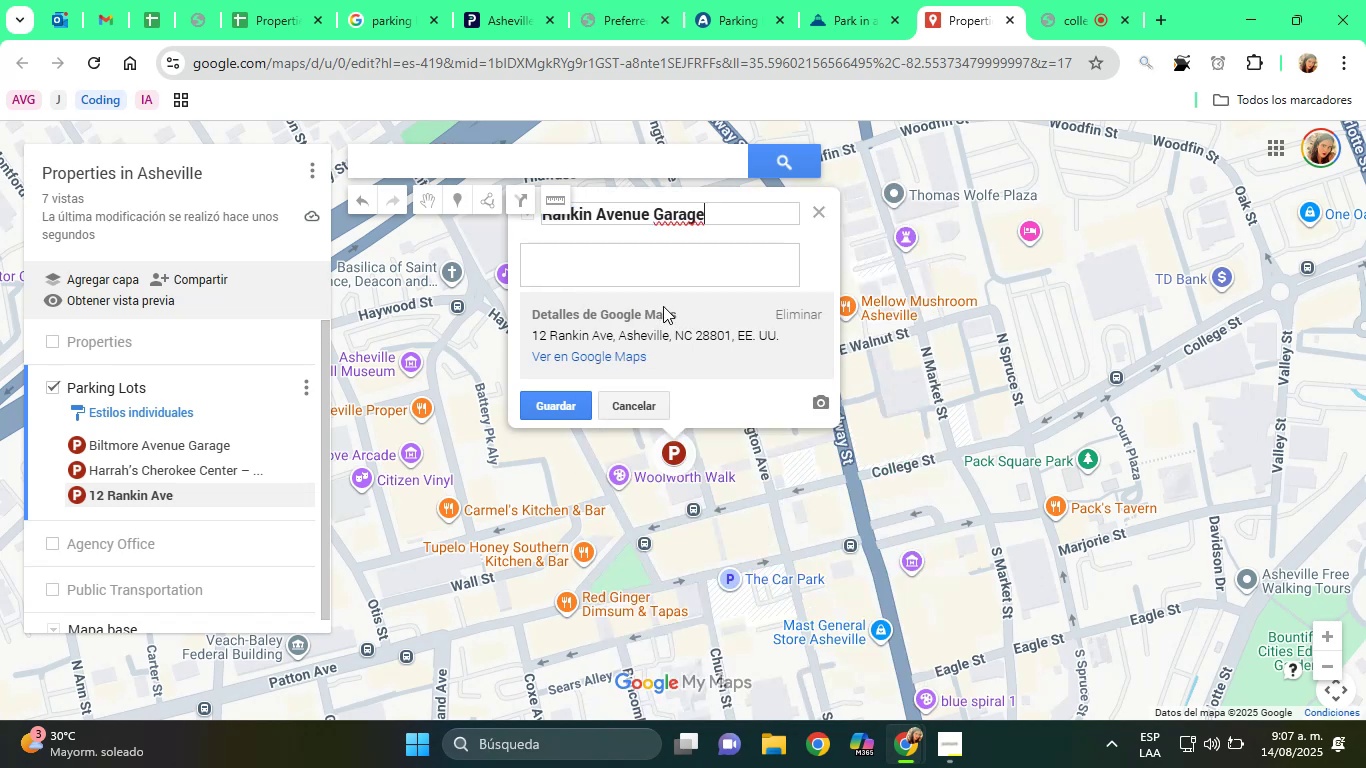 
left_click([622, 262])
 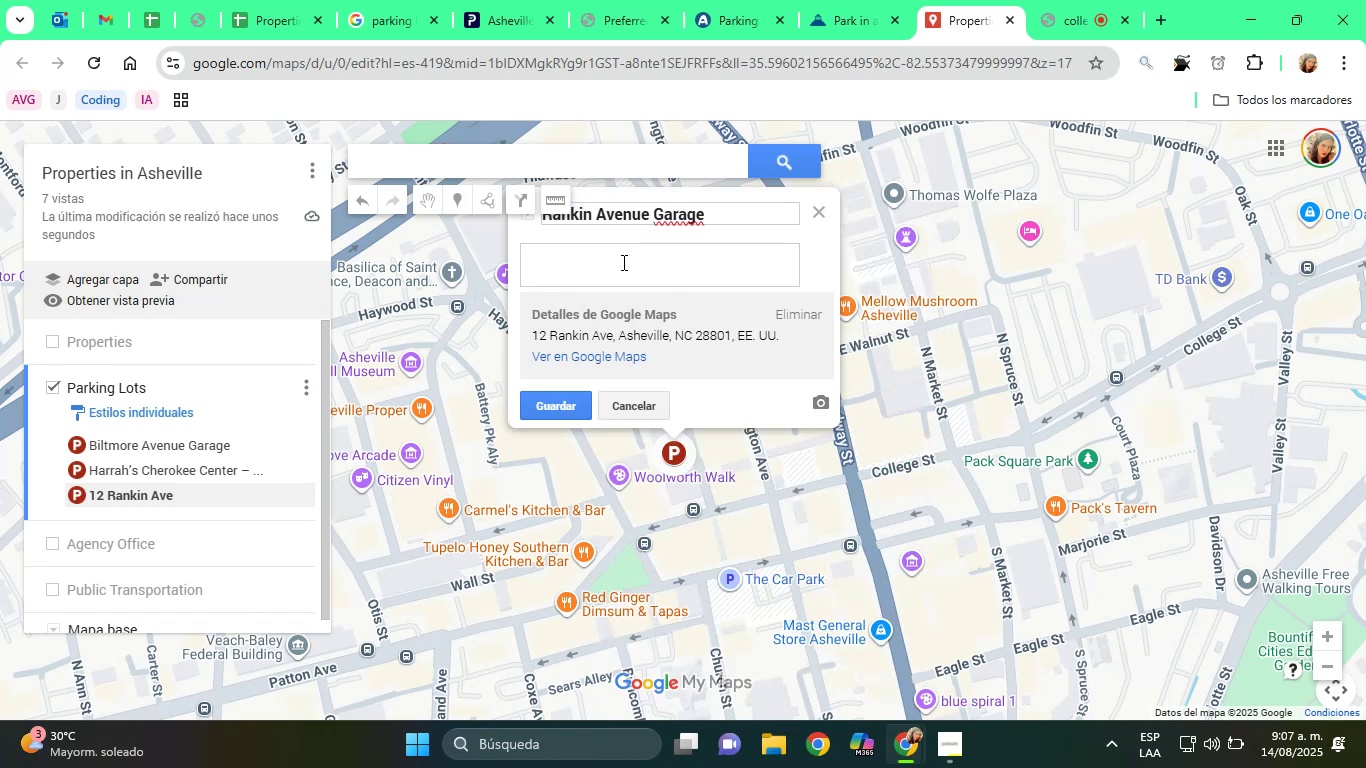 
type(Parking Lot)
 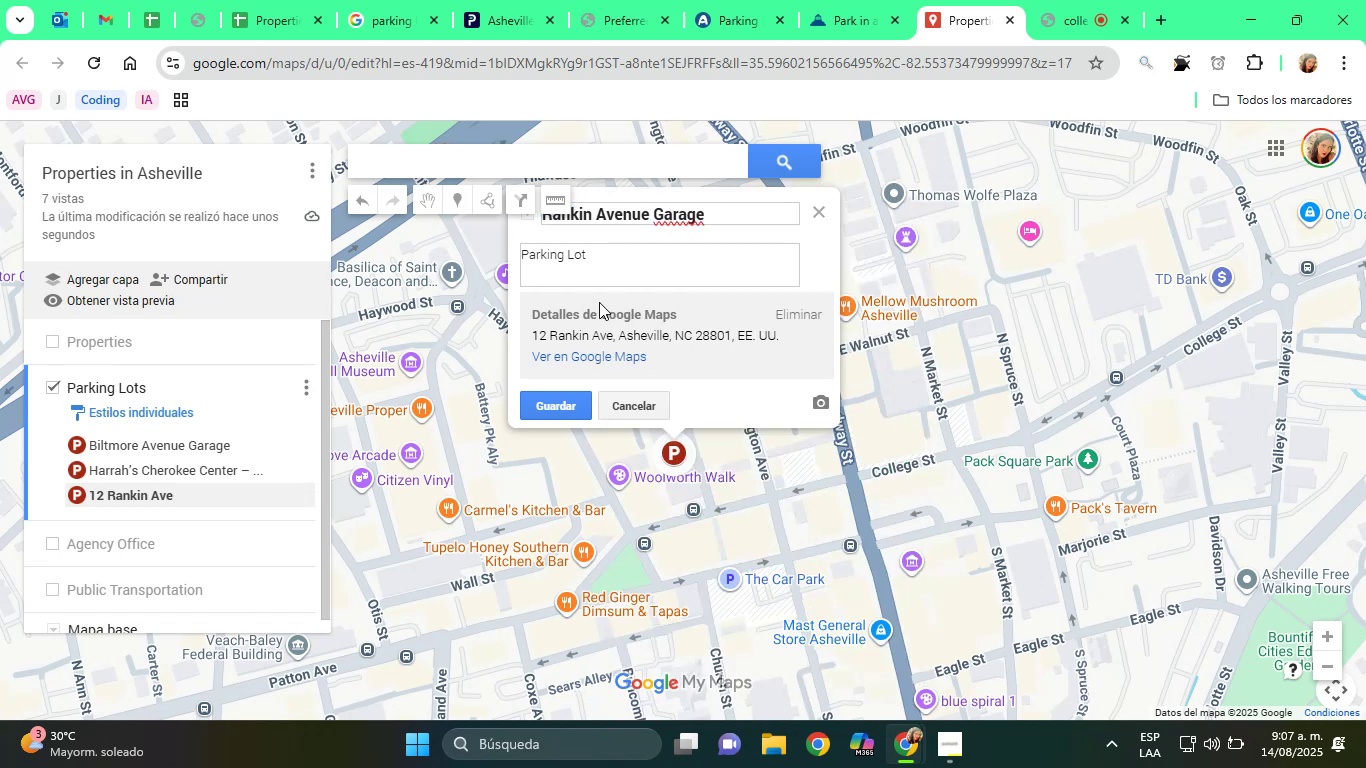 
double_click([581, 330])
 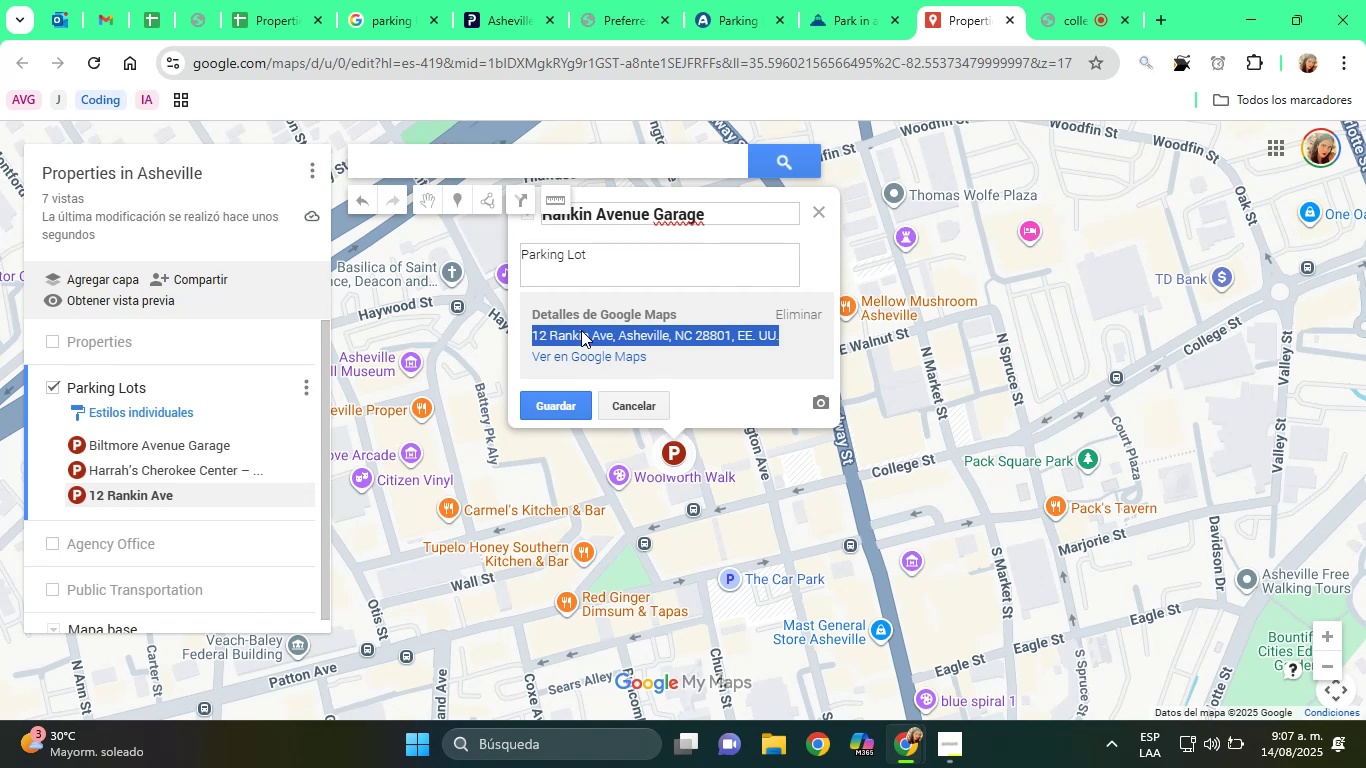 
triple_click([581, 330])
 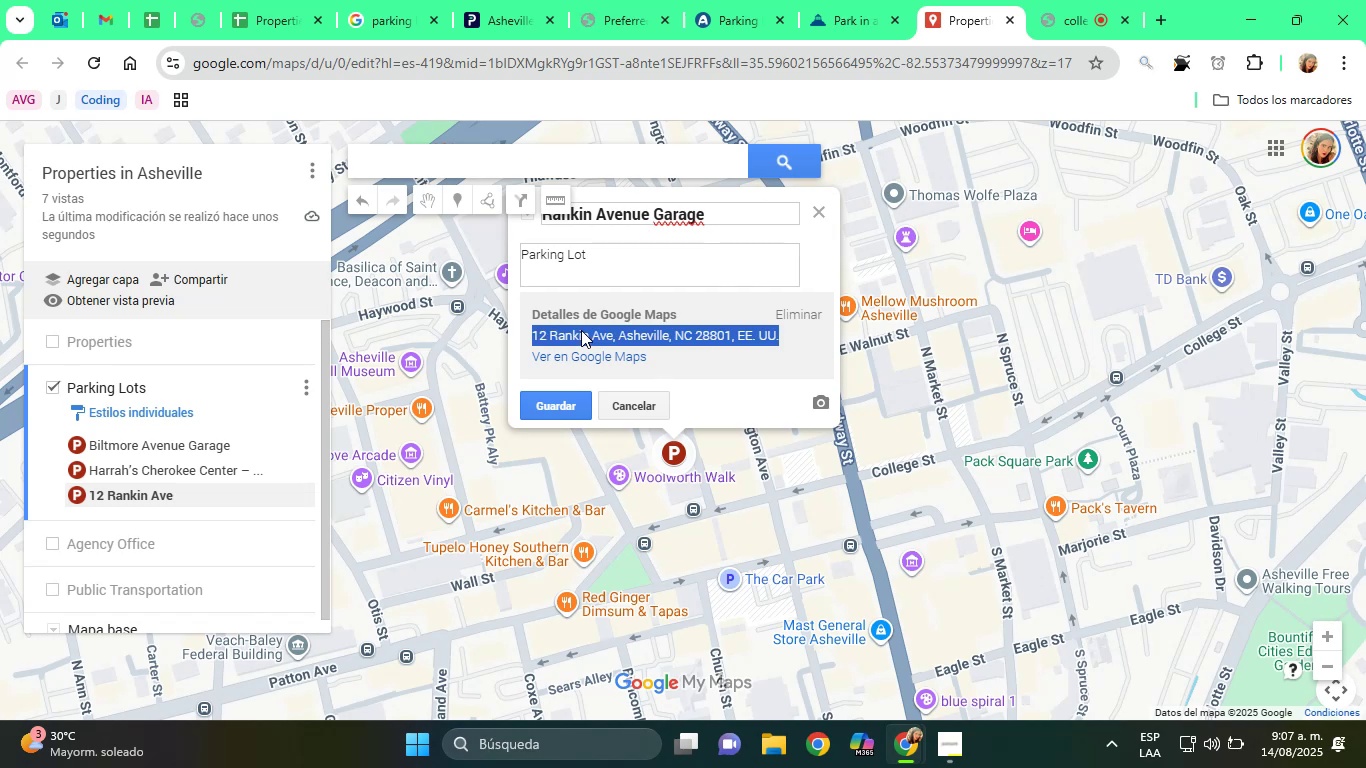 
key(Control+C)
 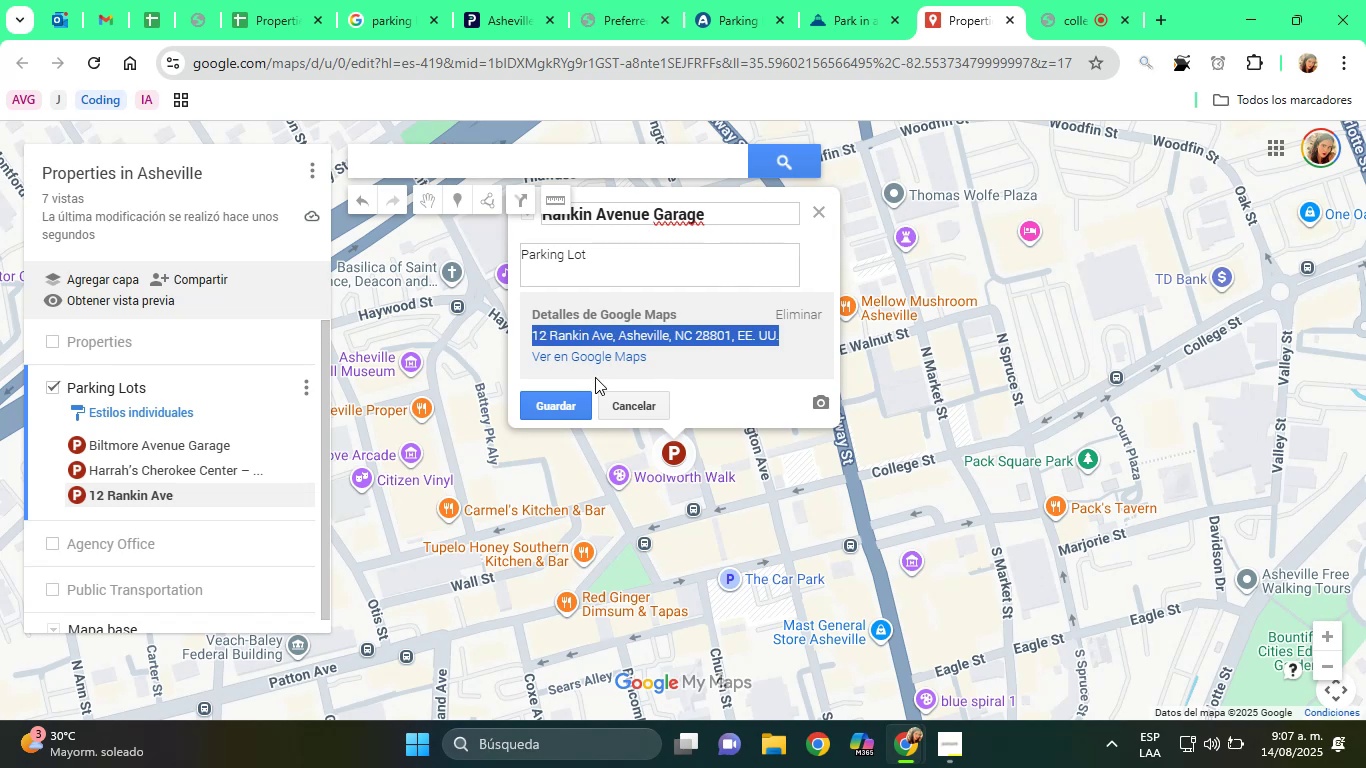 
left_click([568, 395])
 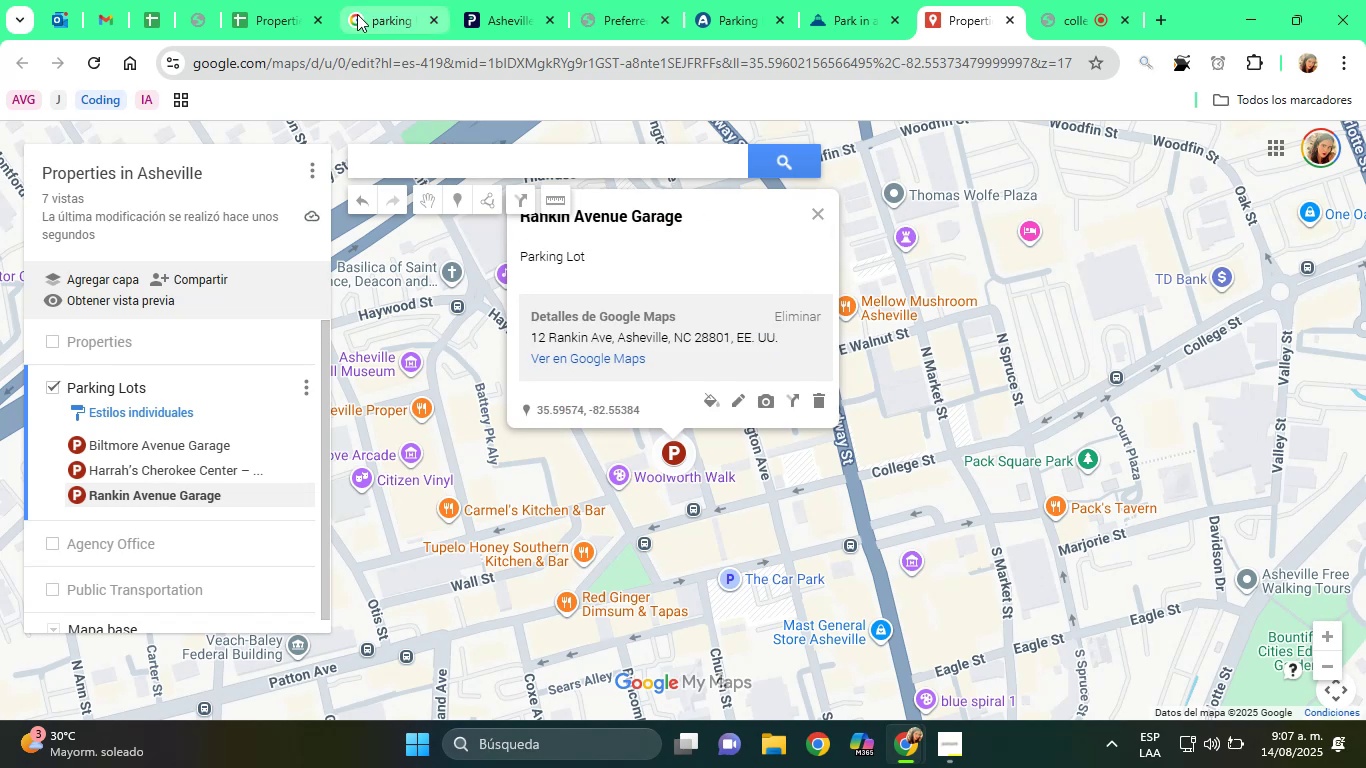 
left_click([295, 0])
 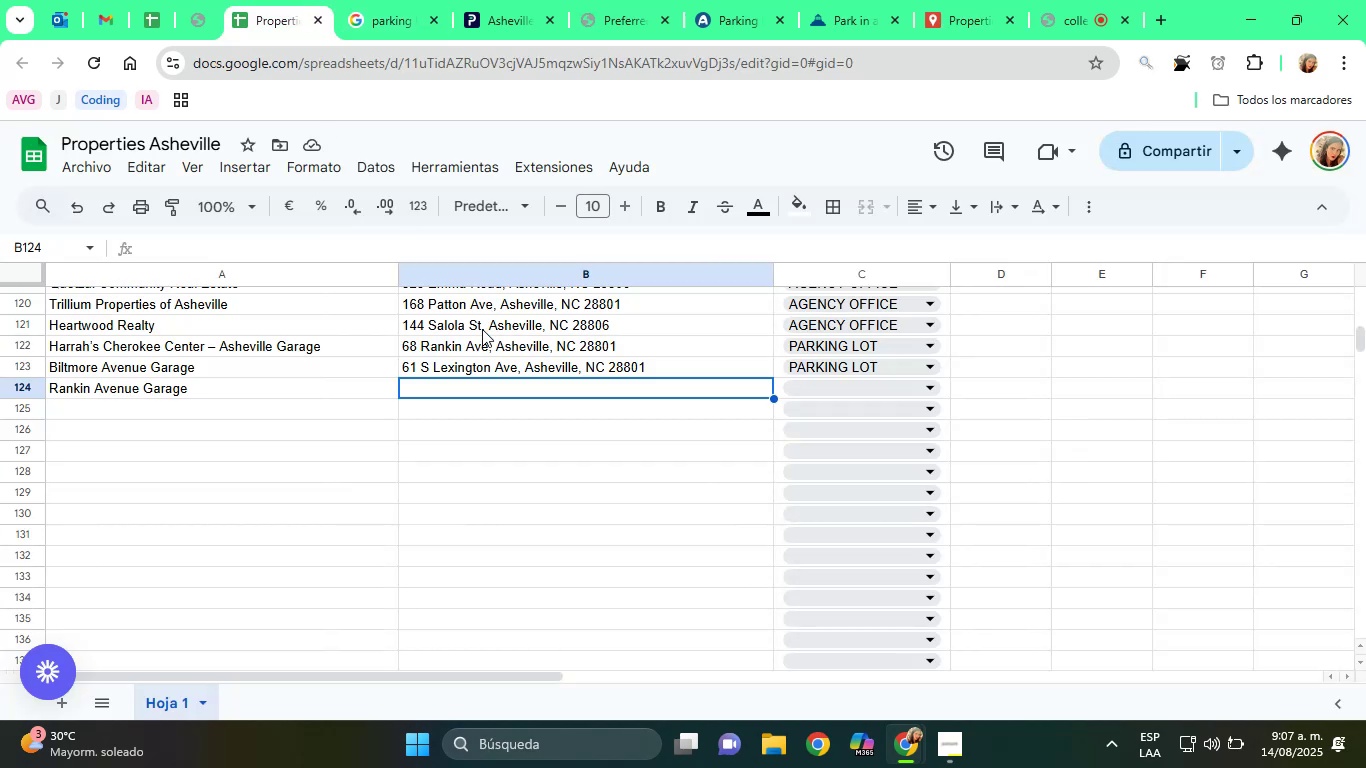 
key(Control+V)
 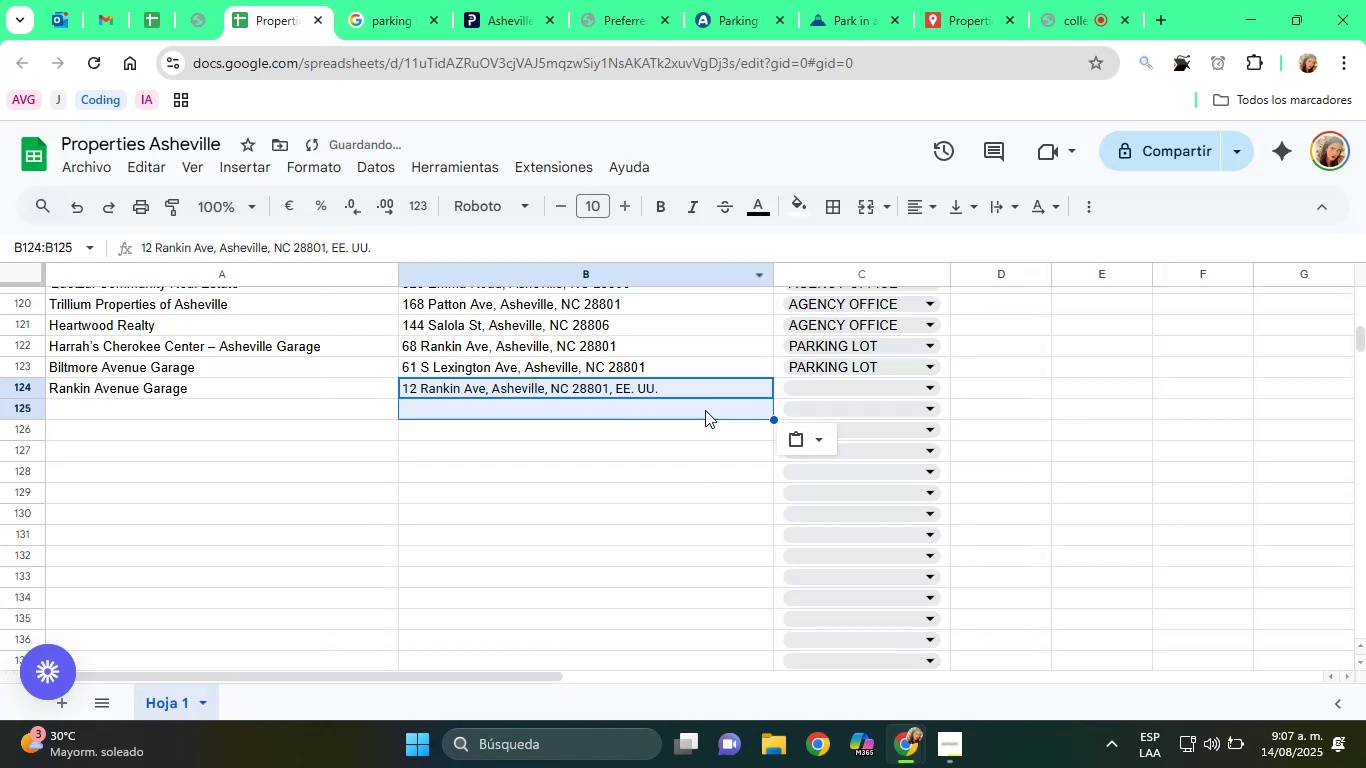 
left_click([803, 435])
 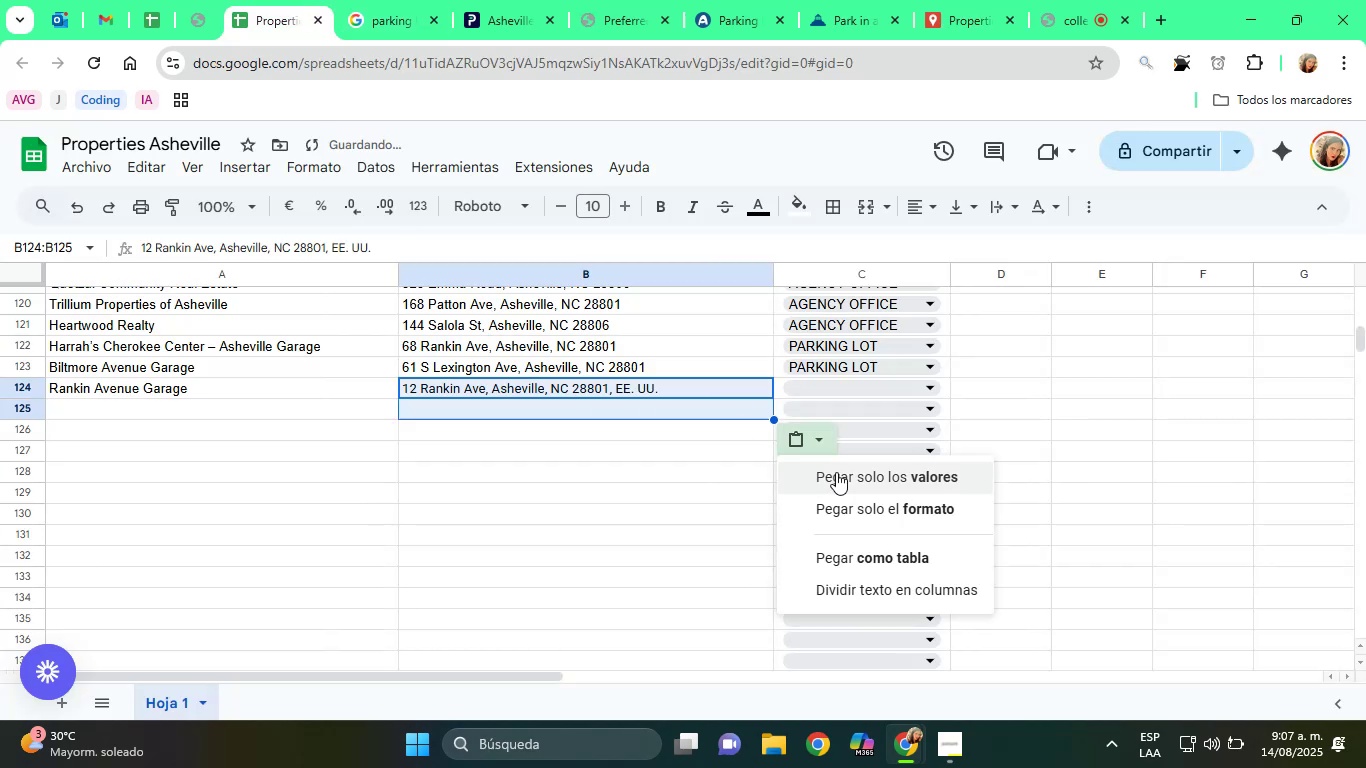 
left_click([842, 472])
 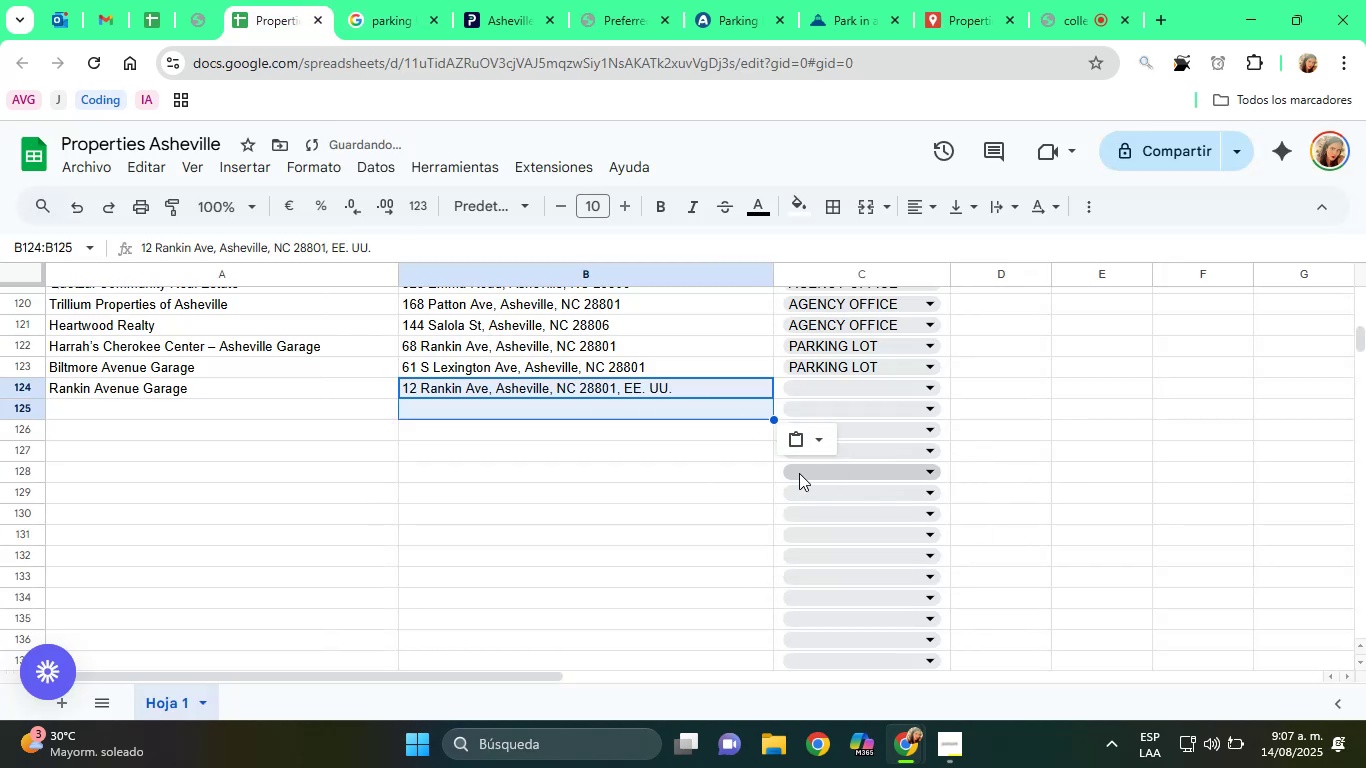 
left_click([724, 445])
 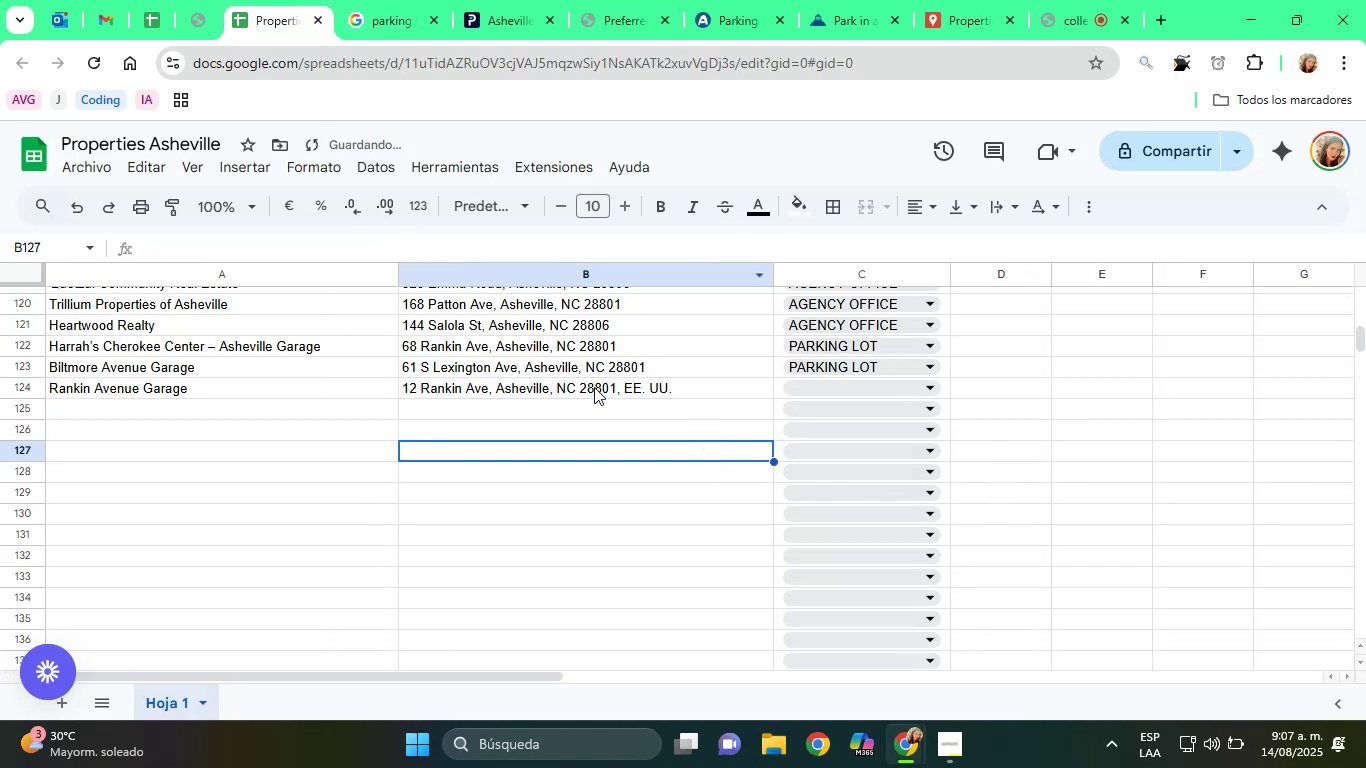 
left_click([595, 382])
 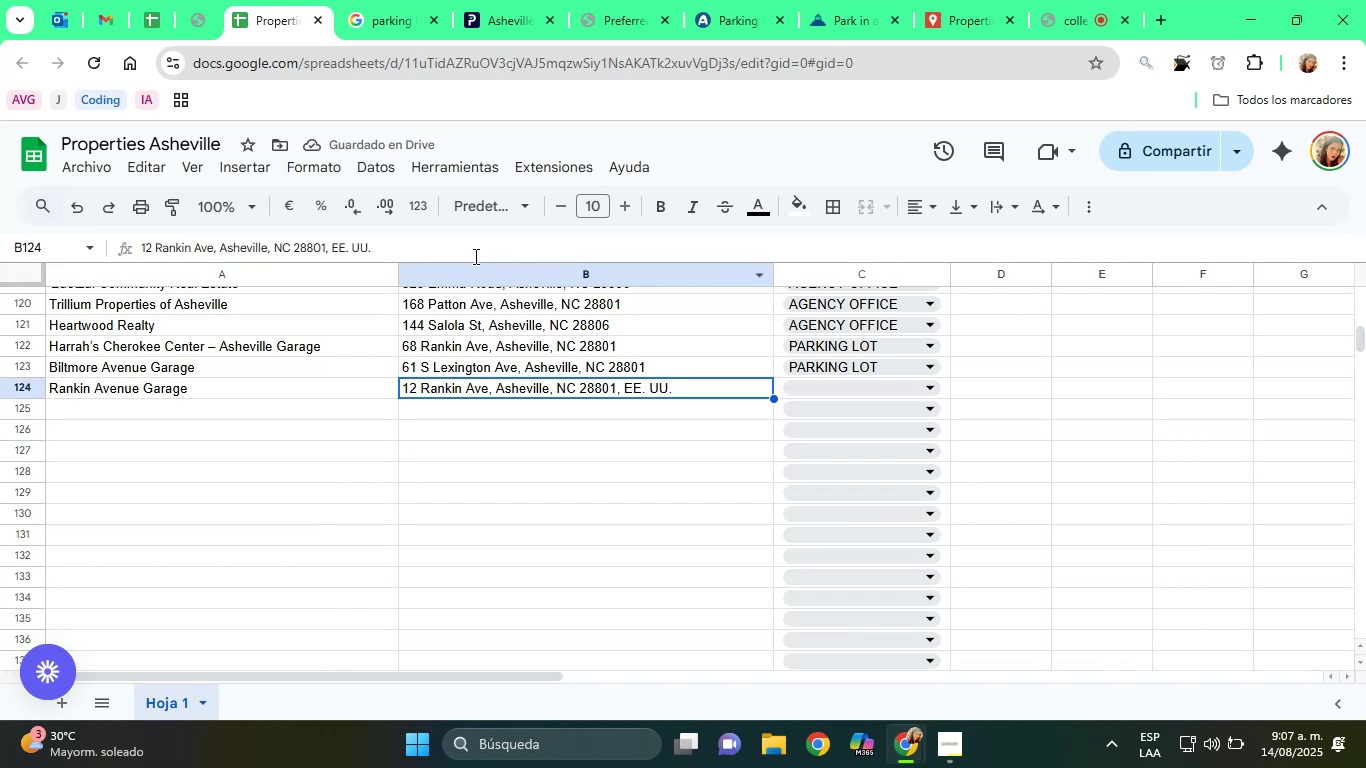 
left_click([462, 247])
 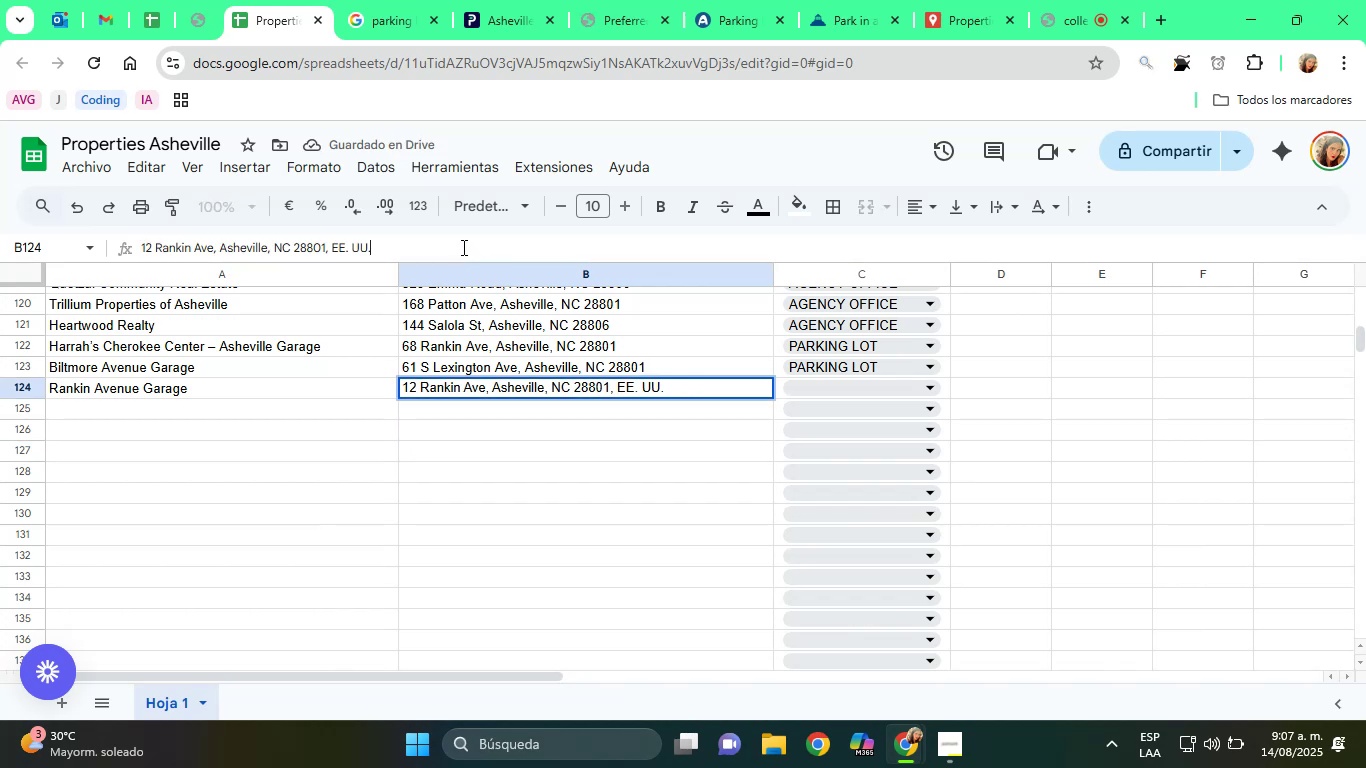 
key(Backspace)
 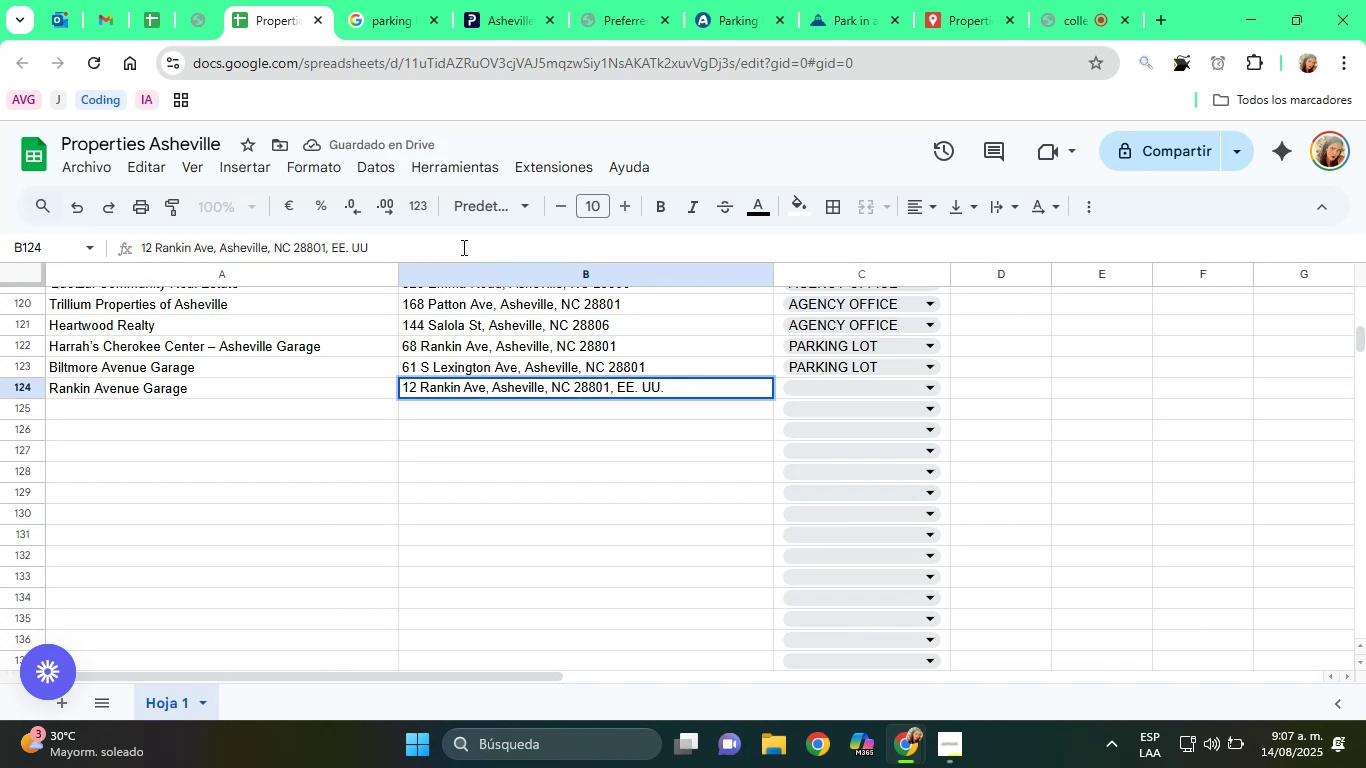 
key(Backspace)
 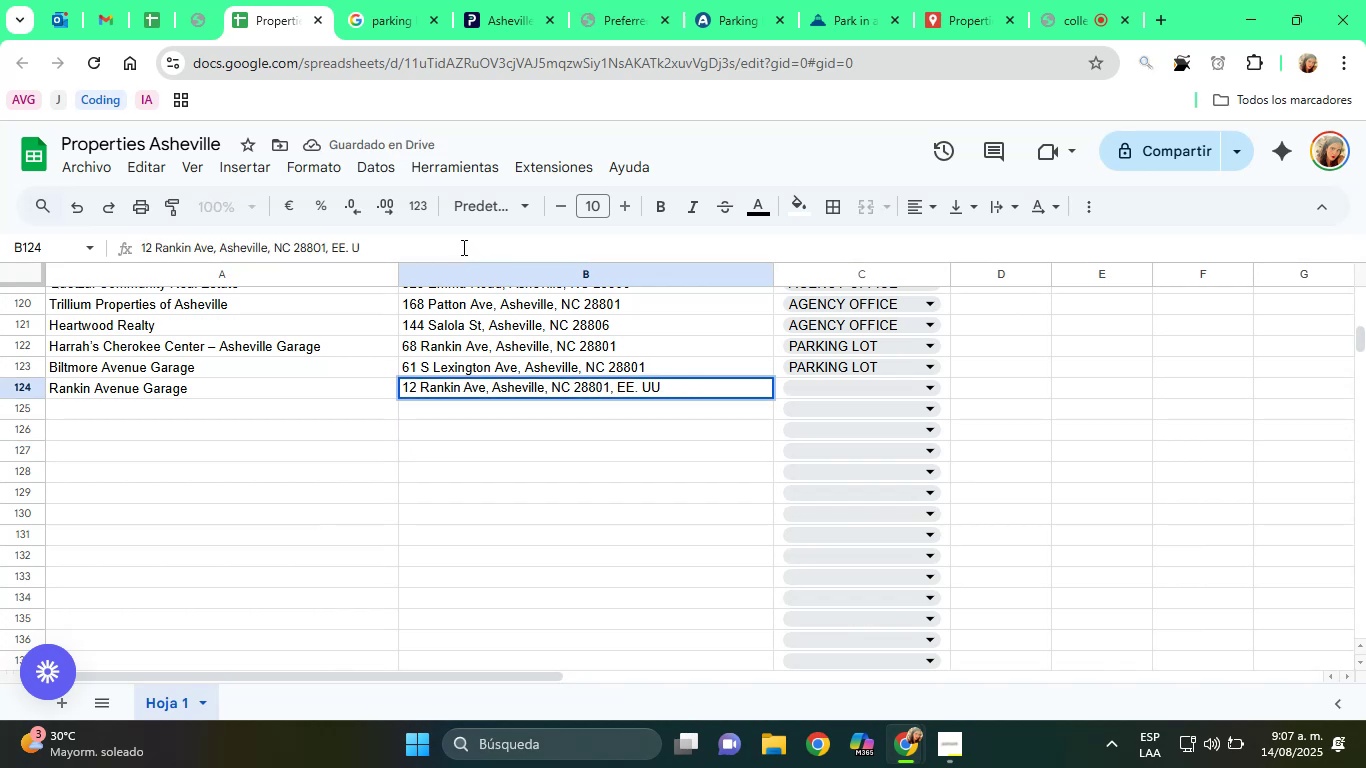 
key(Backspace)
 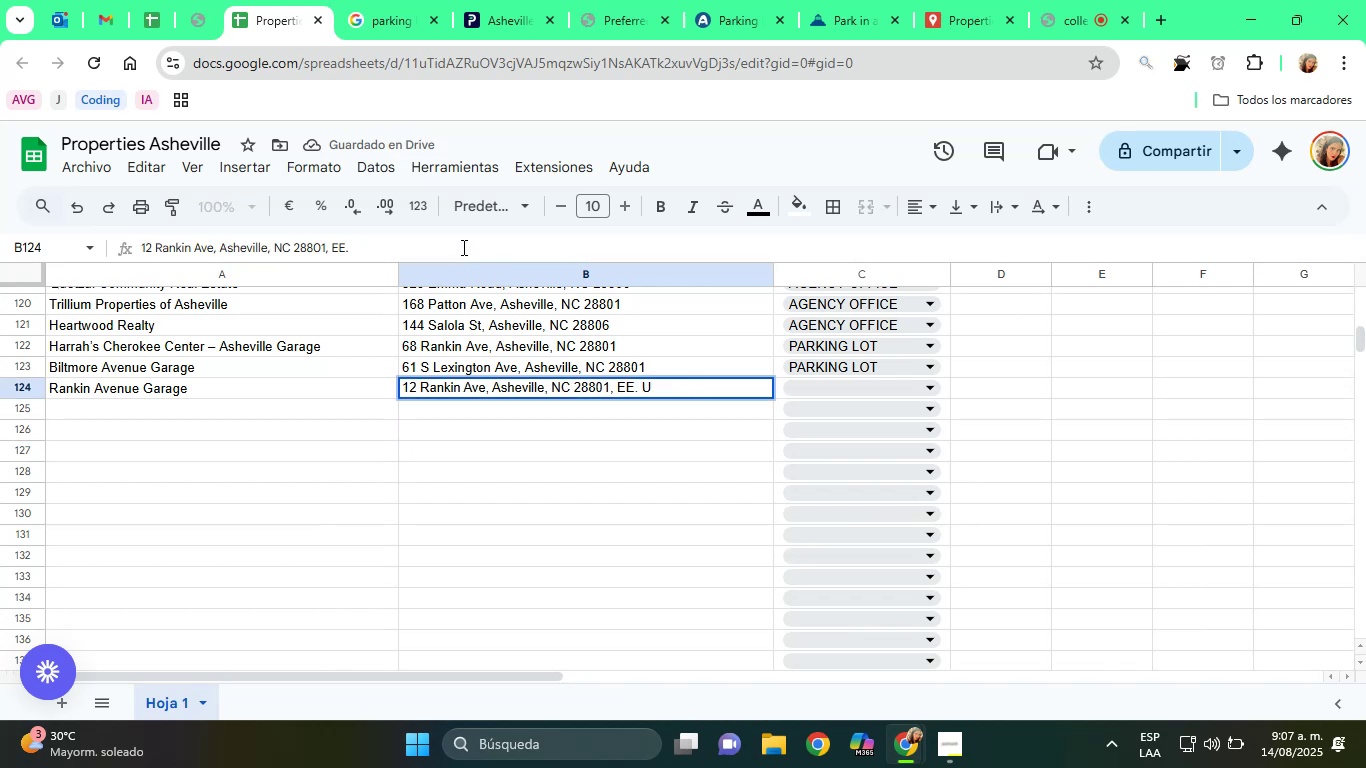 
key(Backspace)
 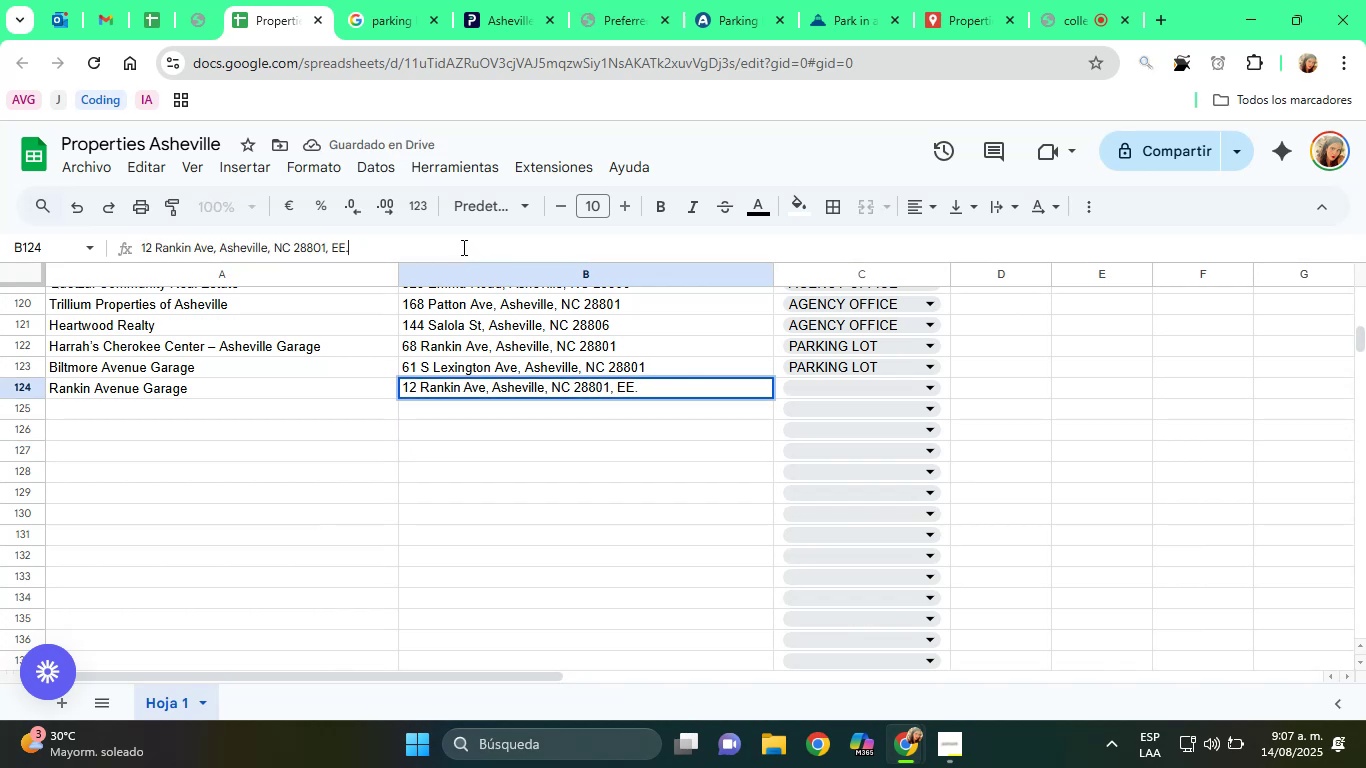 
key(Backspace)
 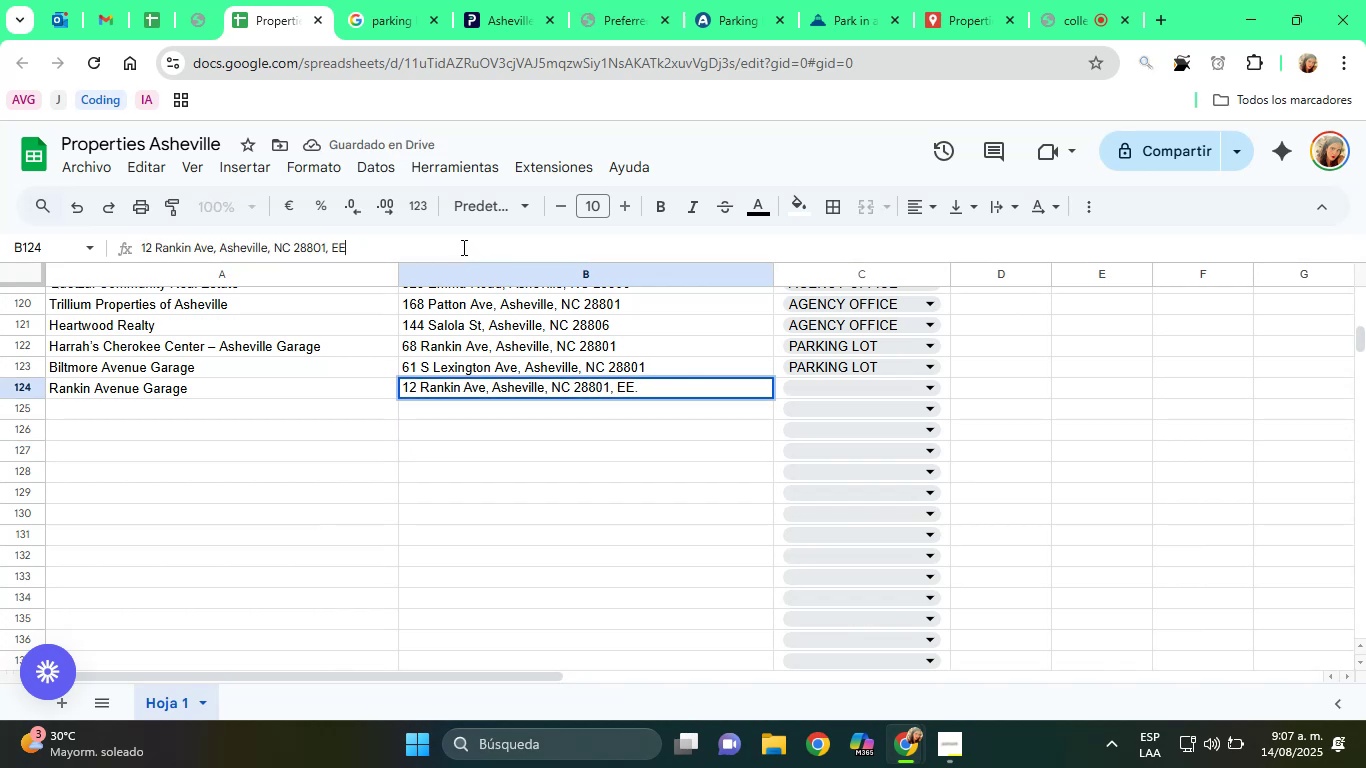 
key(Backspace)
 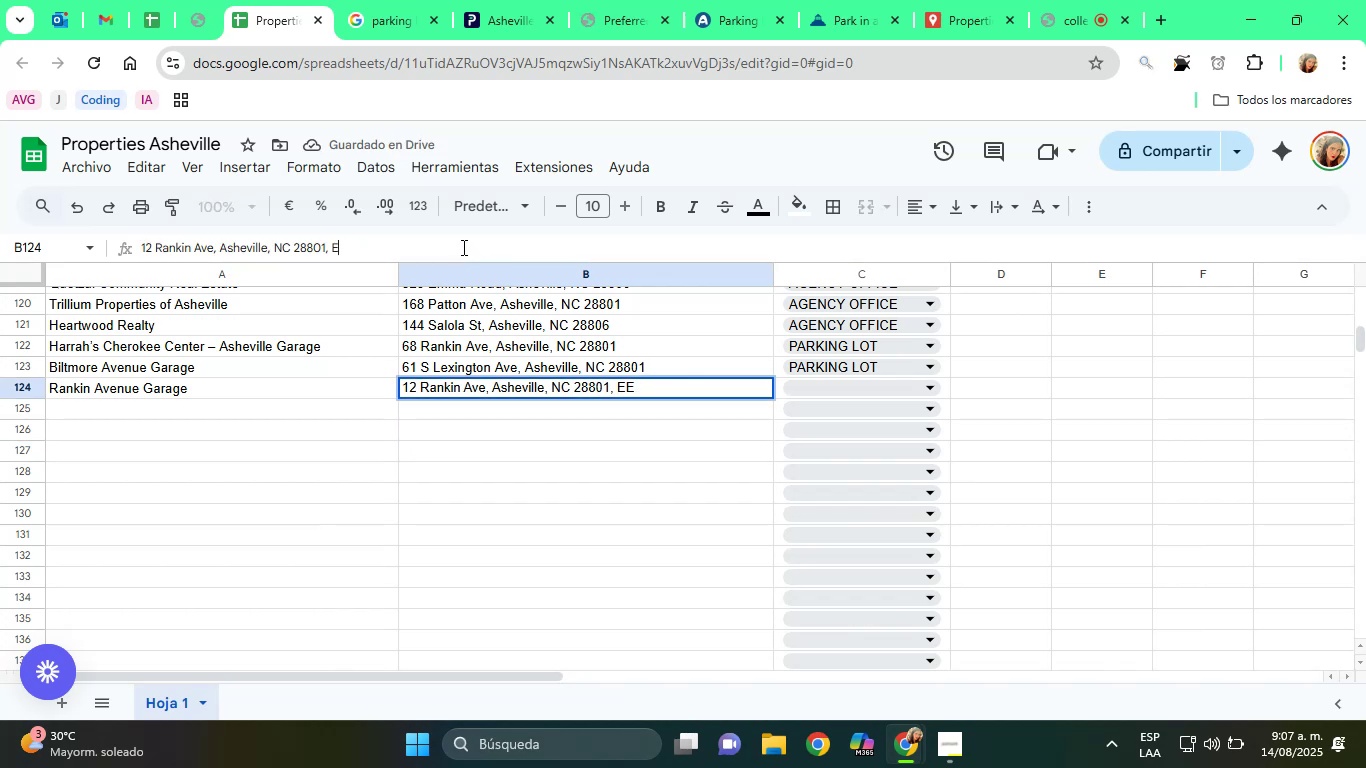 
key(Backspace)
 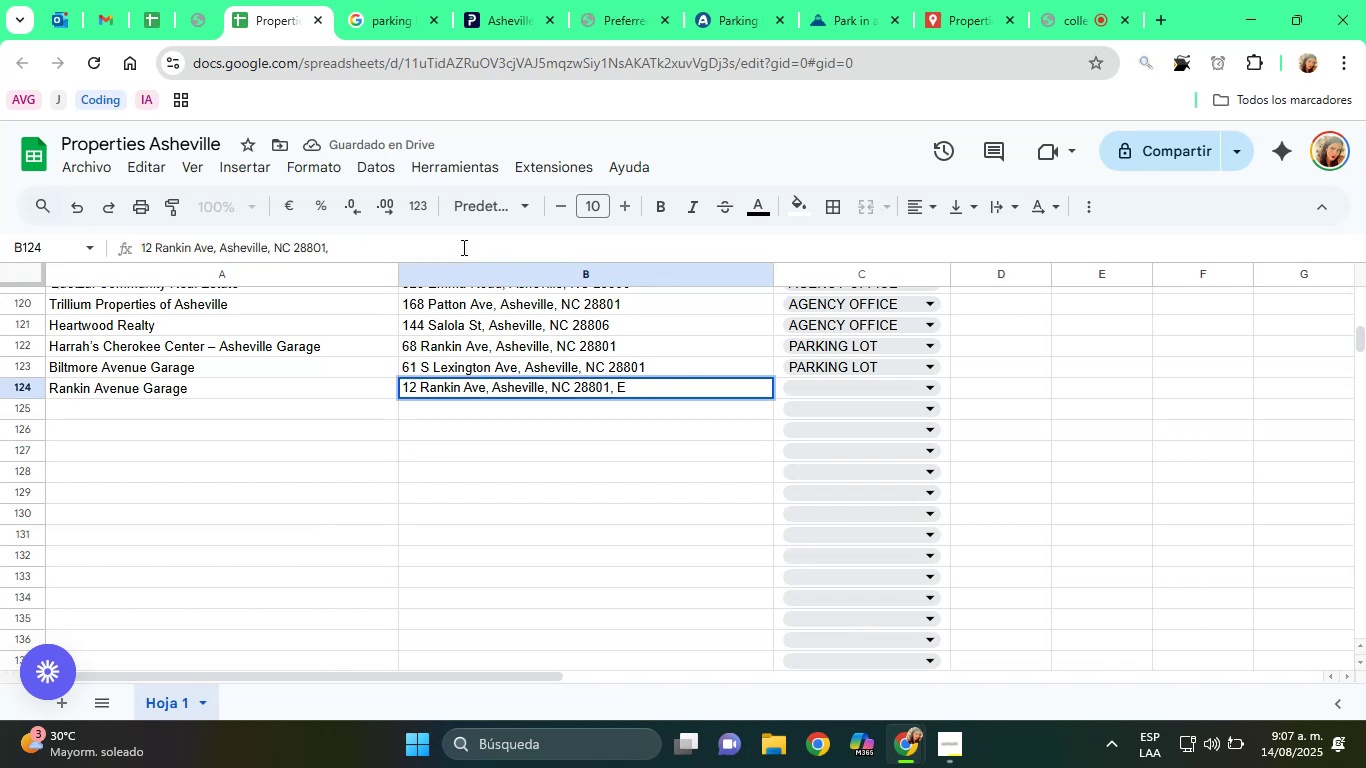 
key(Backspace)
 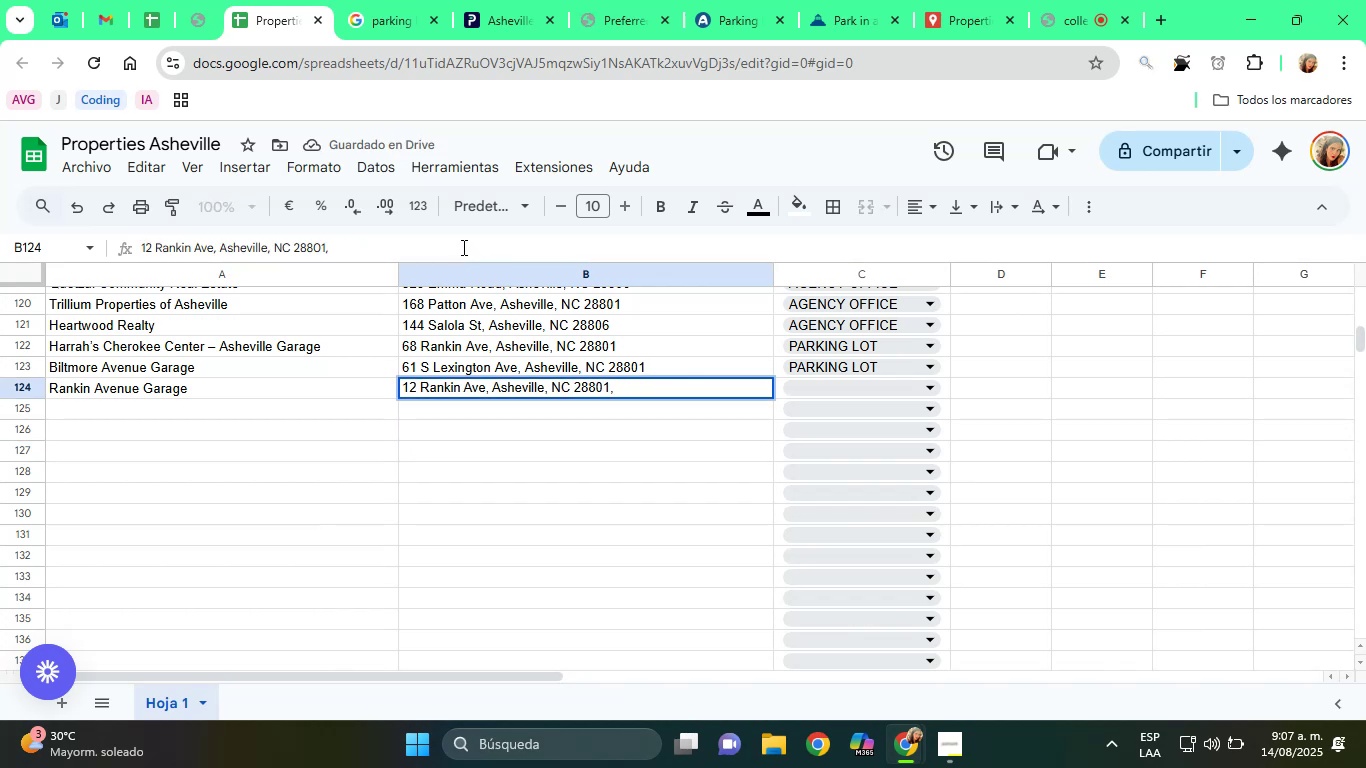 
key(Backspace)
 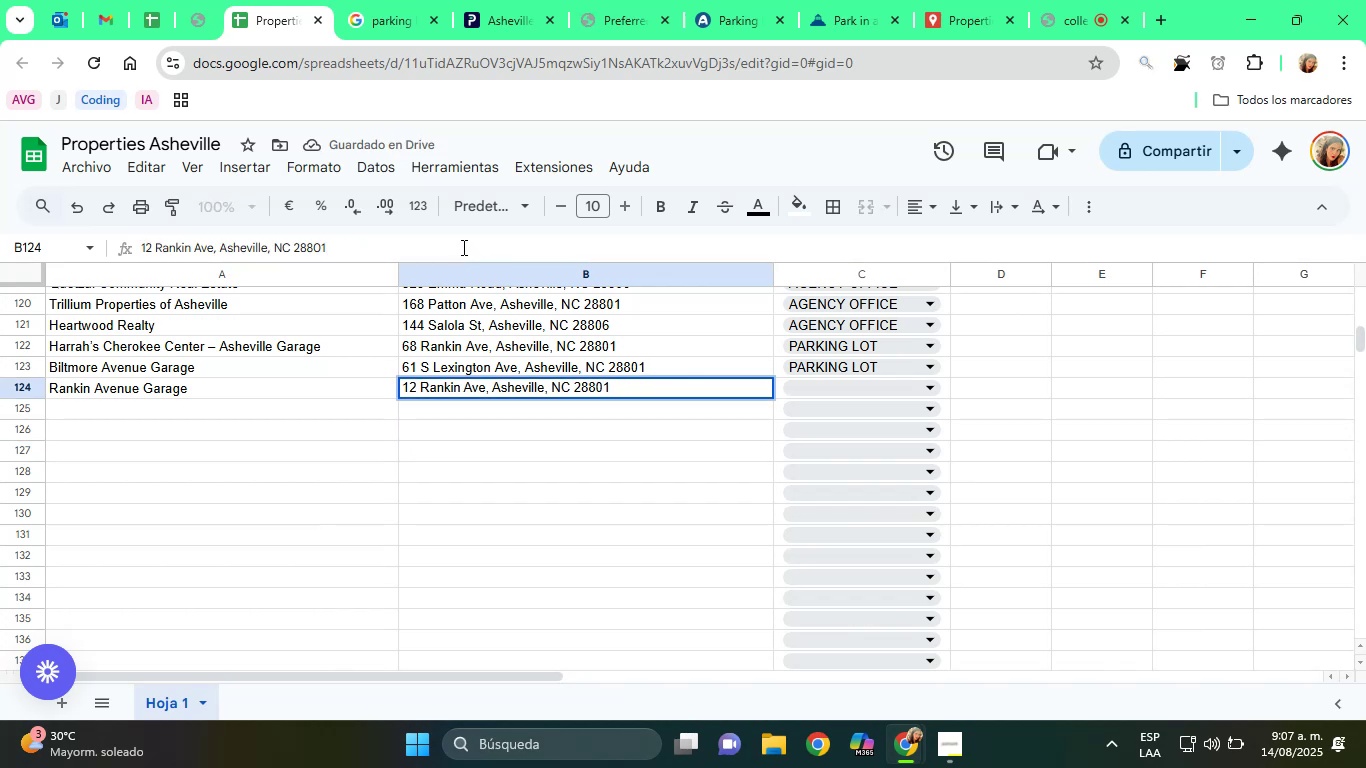 
key(Enter)
 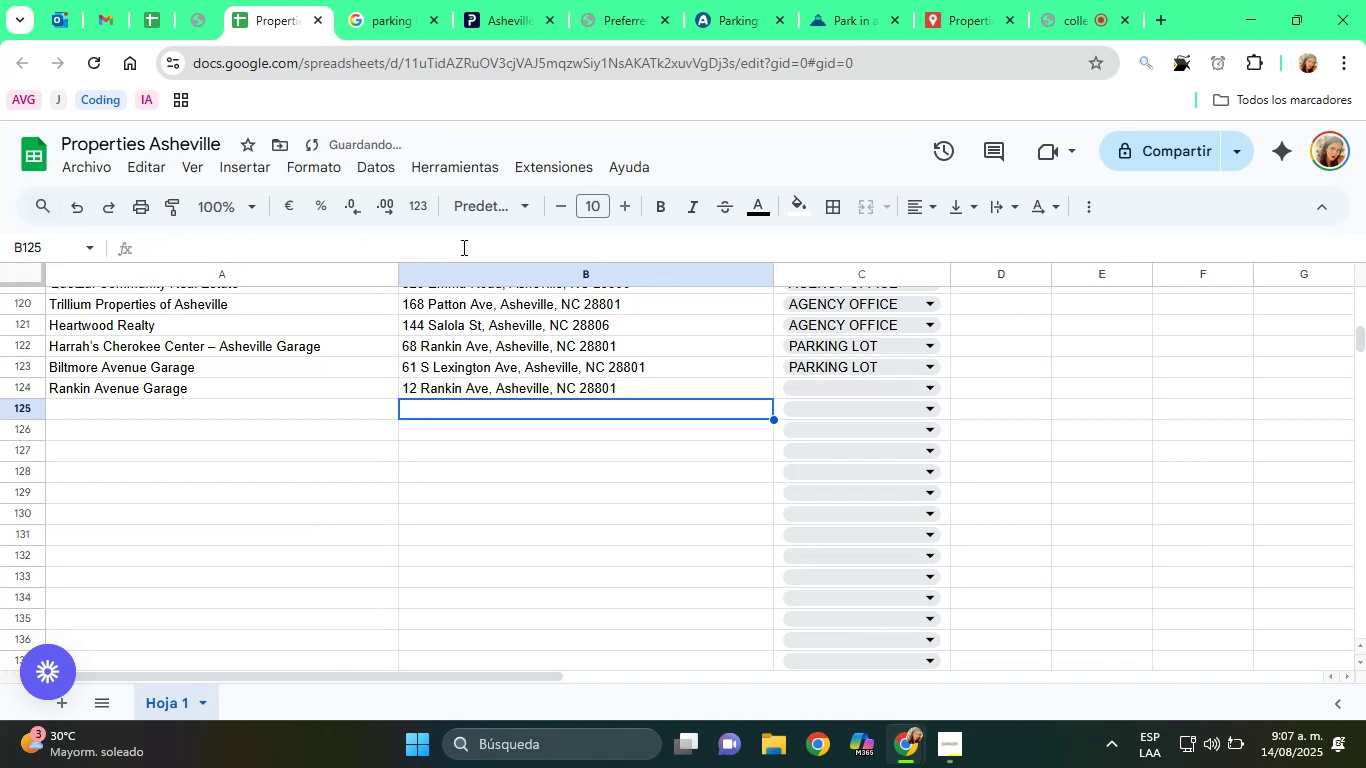 
key(ArrowUp)
 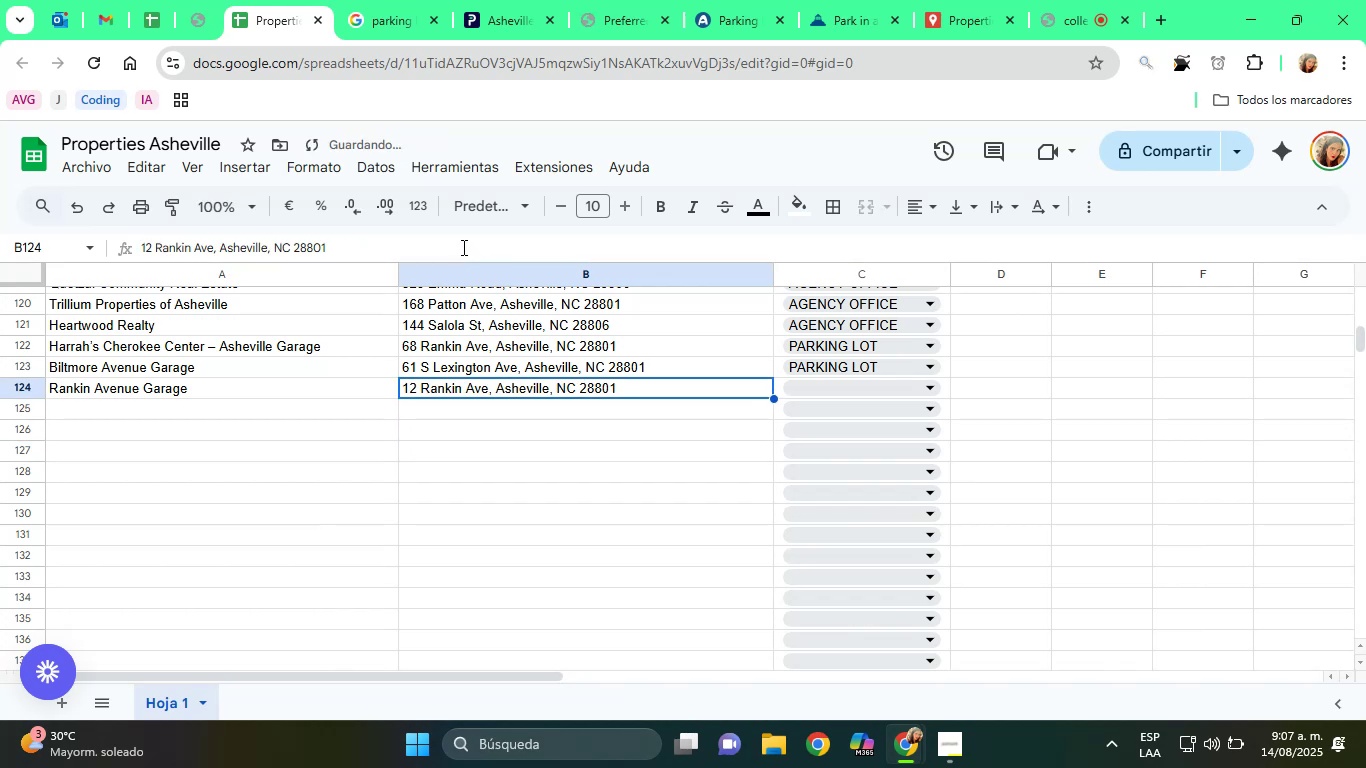 
key(ArrowRight)
 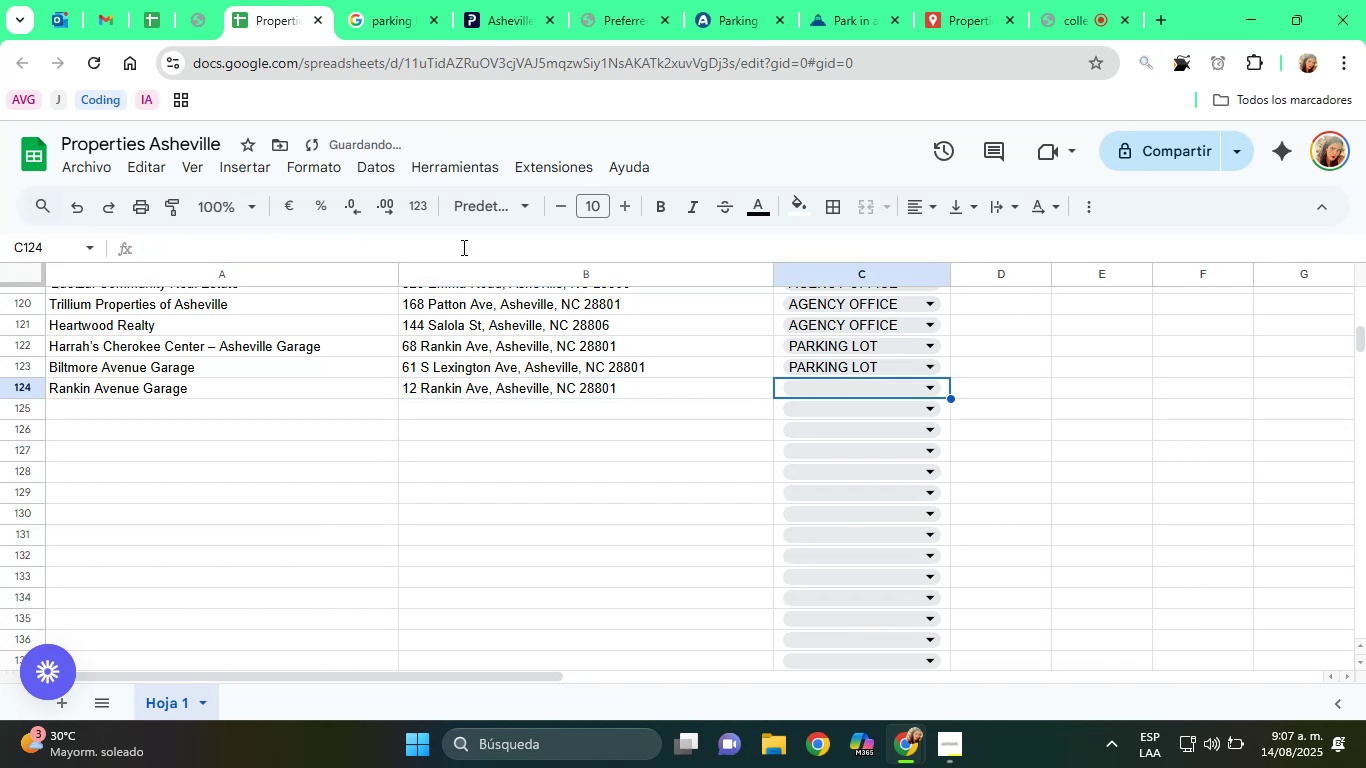 
key(P)
 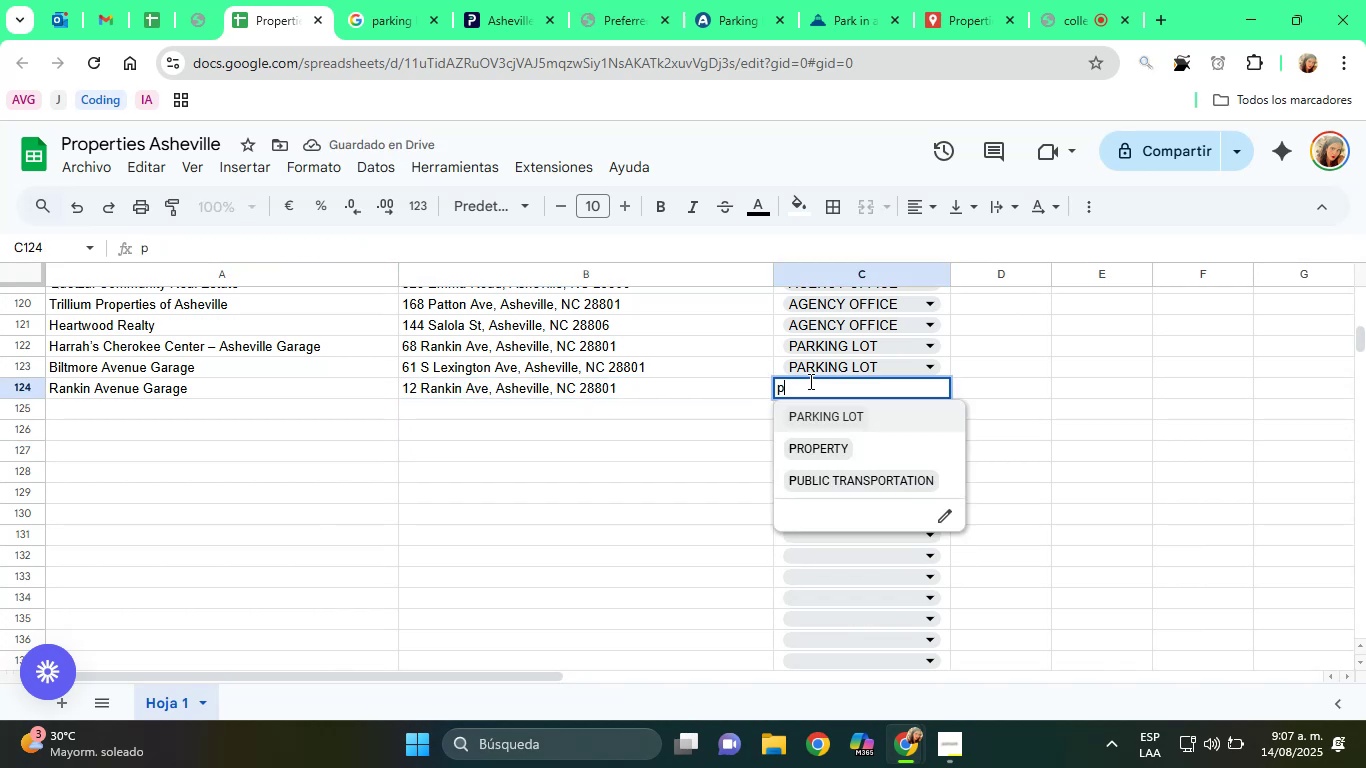 
left_click([821, 405])
 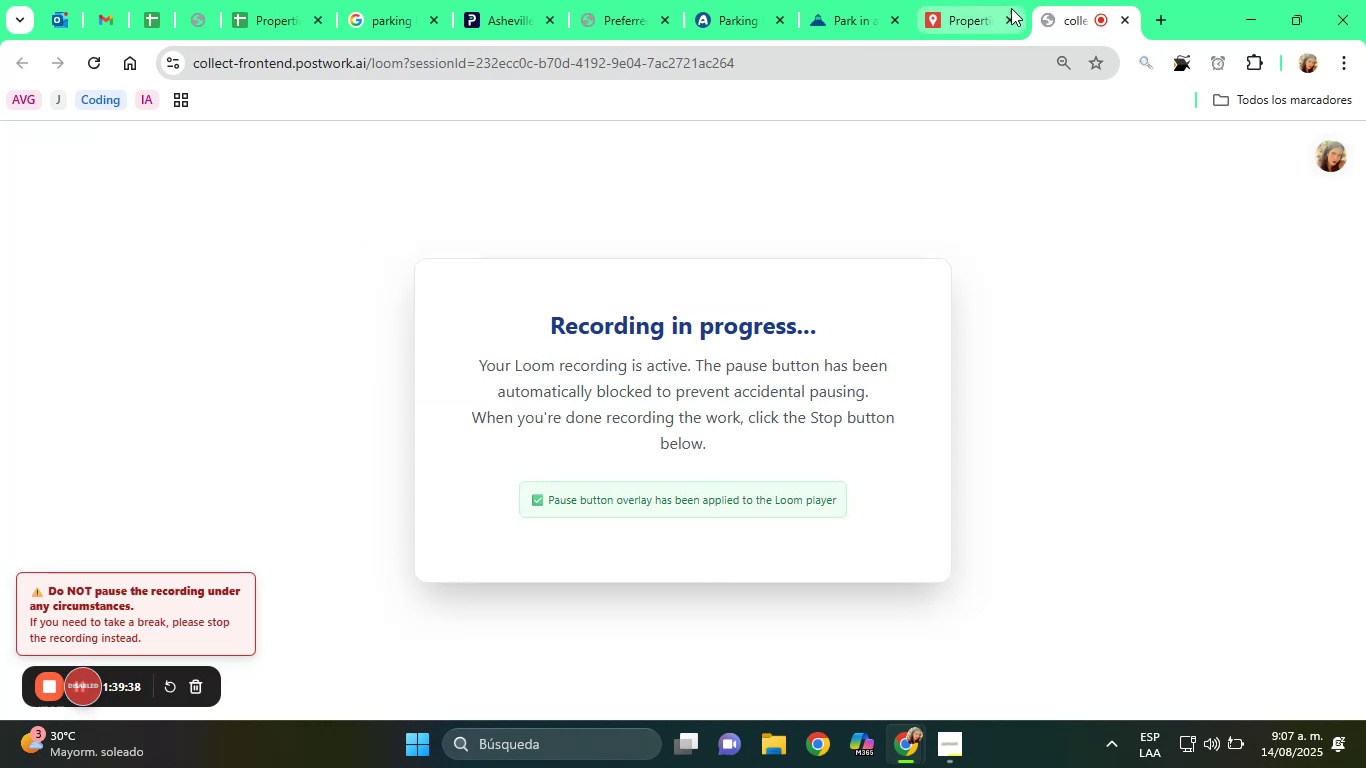 
left_click([941, 0])
 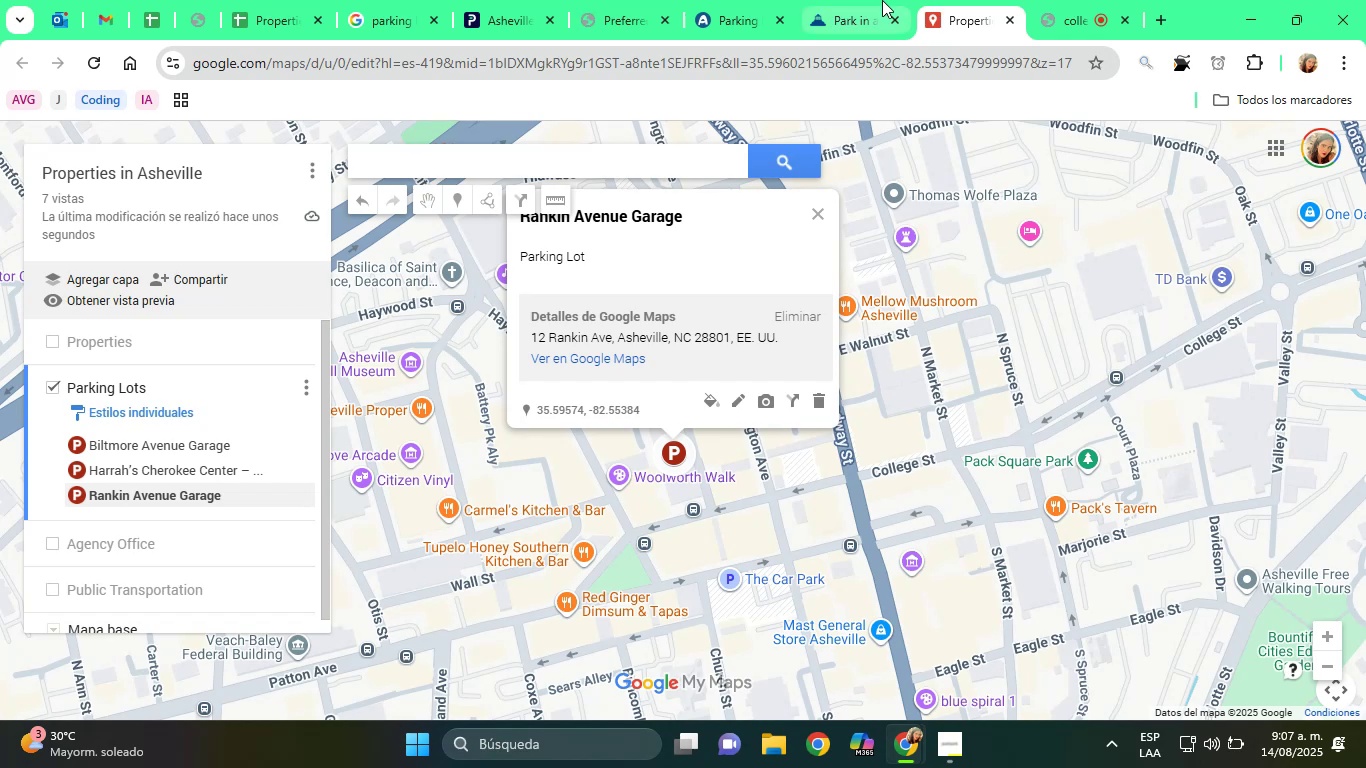 
left_click([869, 0])
 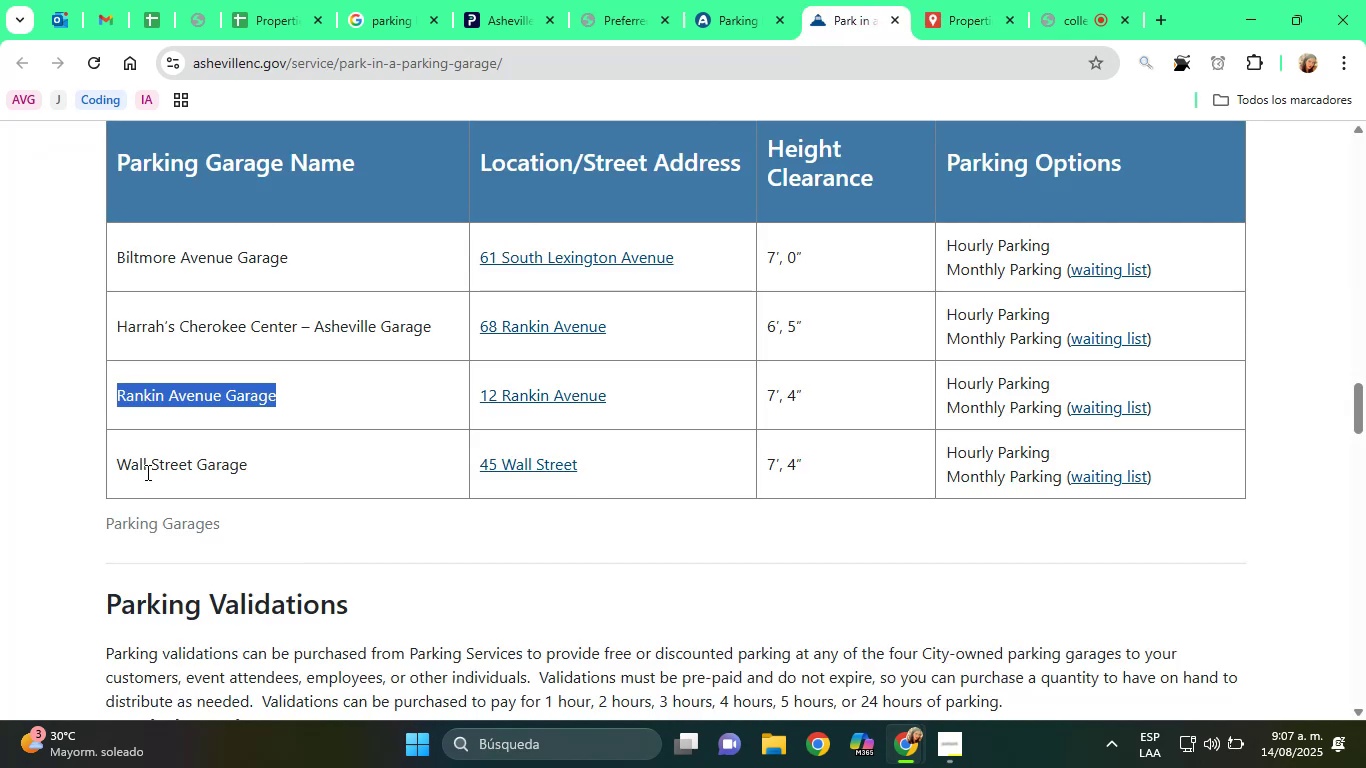 
double_click([152, 468])
 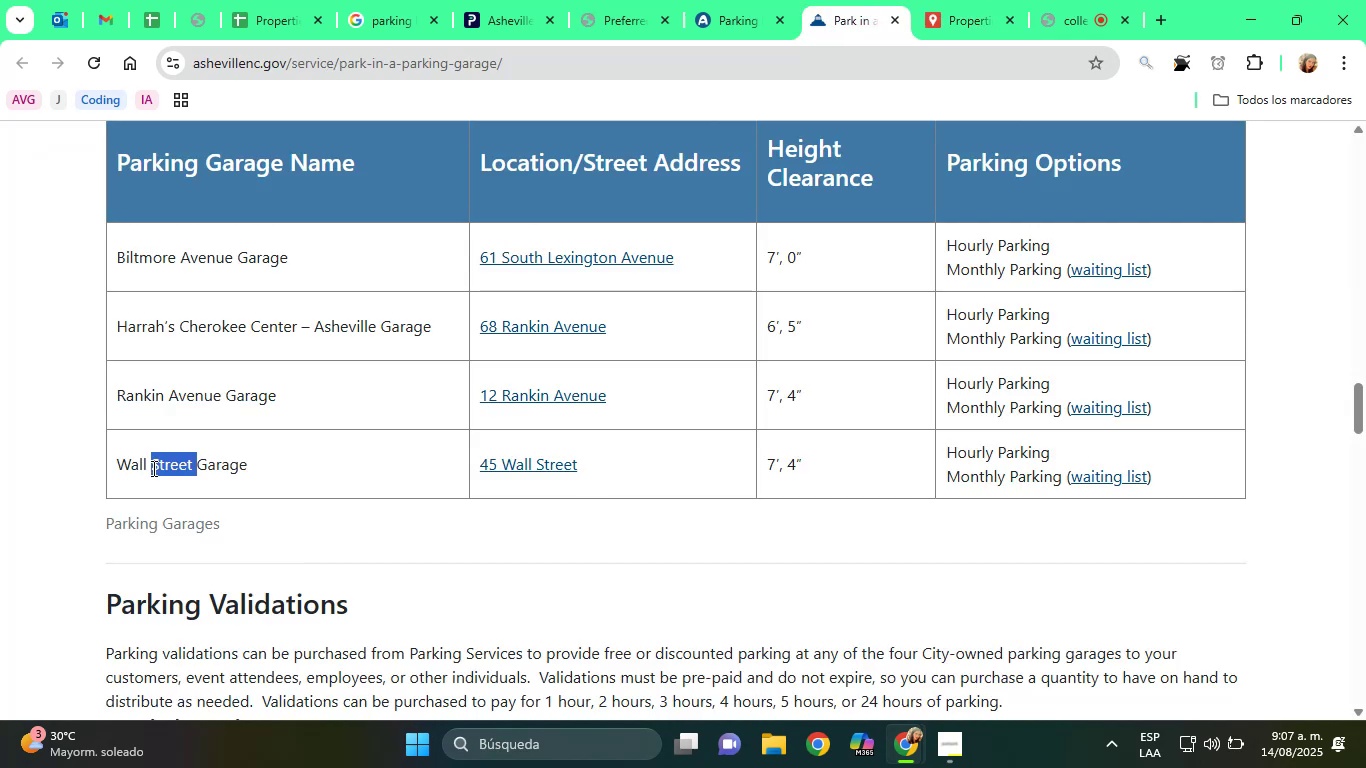 
triple_click([152, 468])
 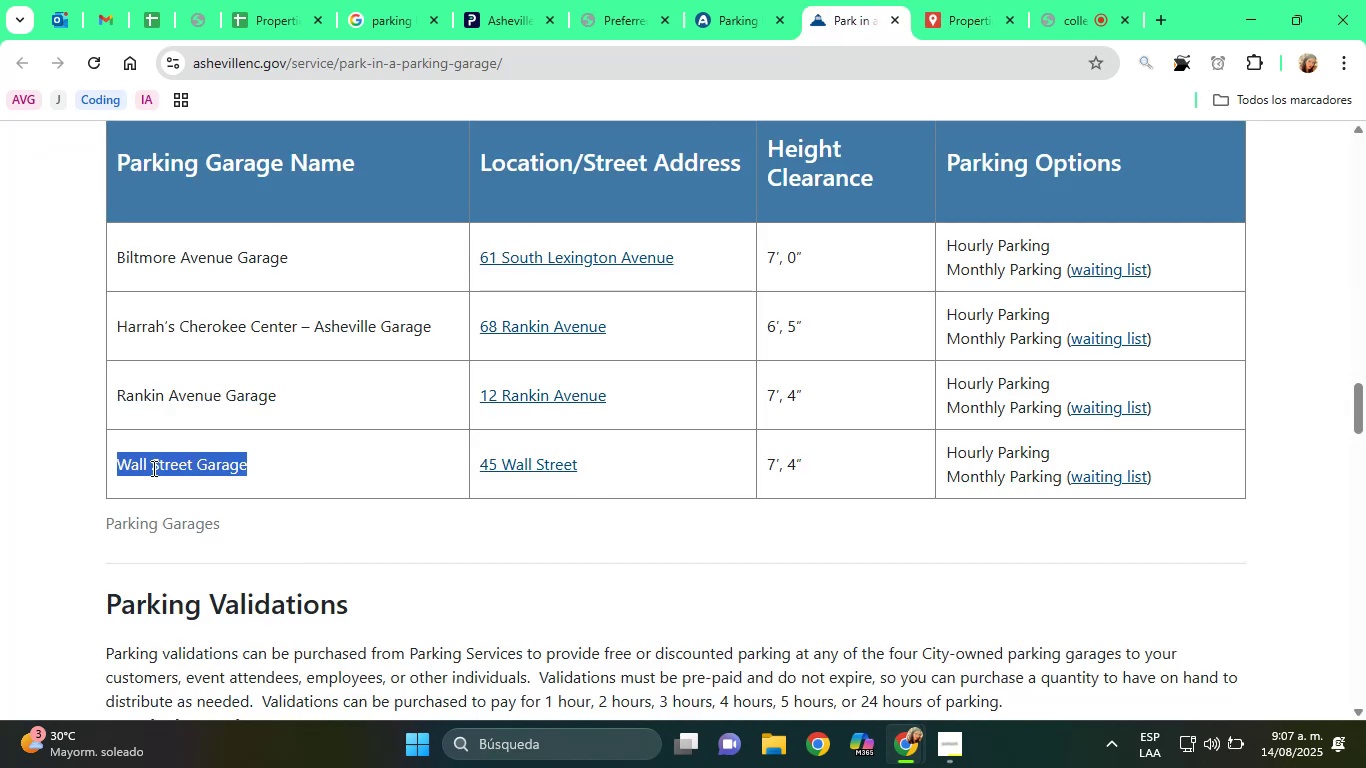 
right_click([152, 468])
 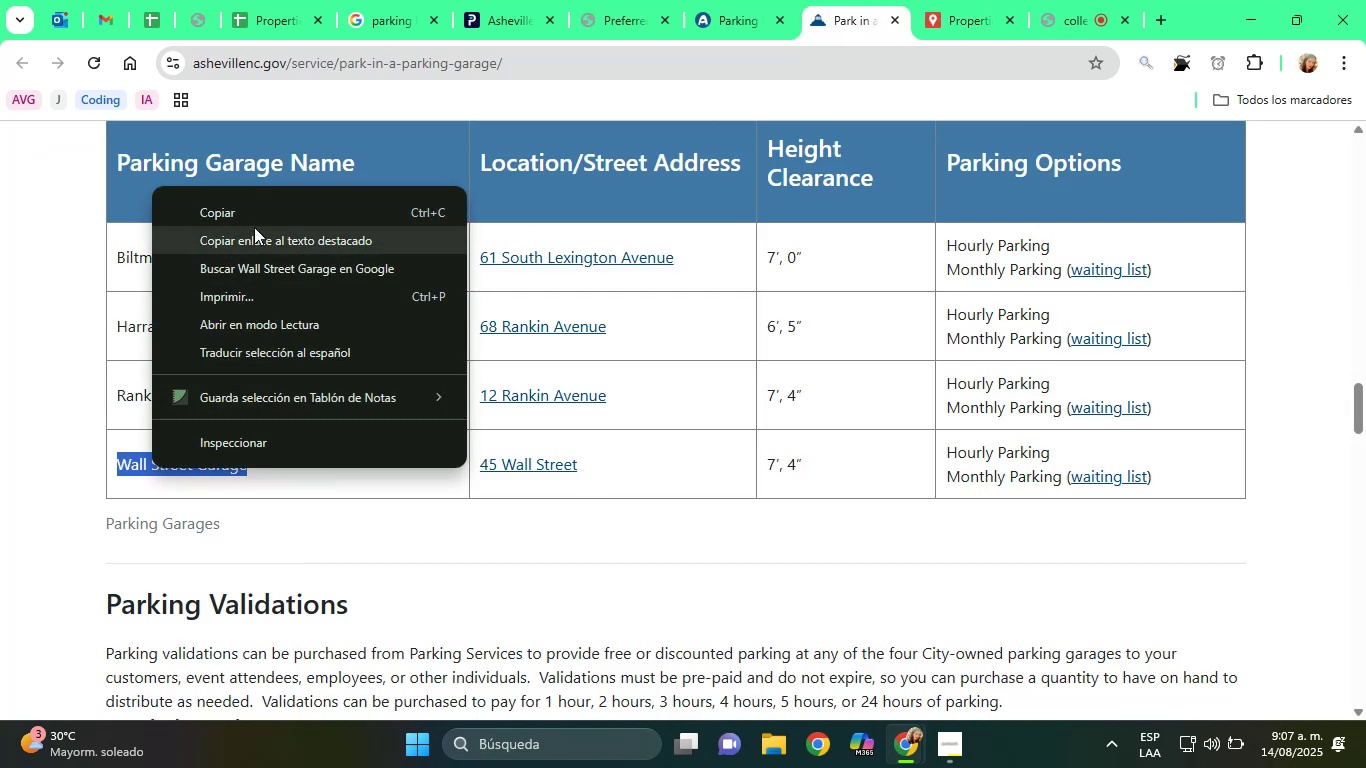 
left_click([251, 212])
 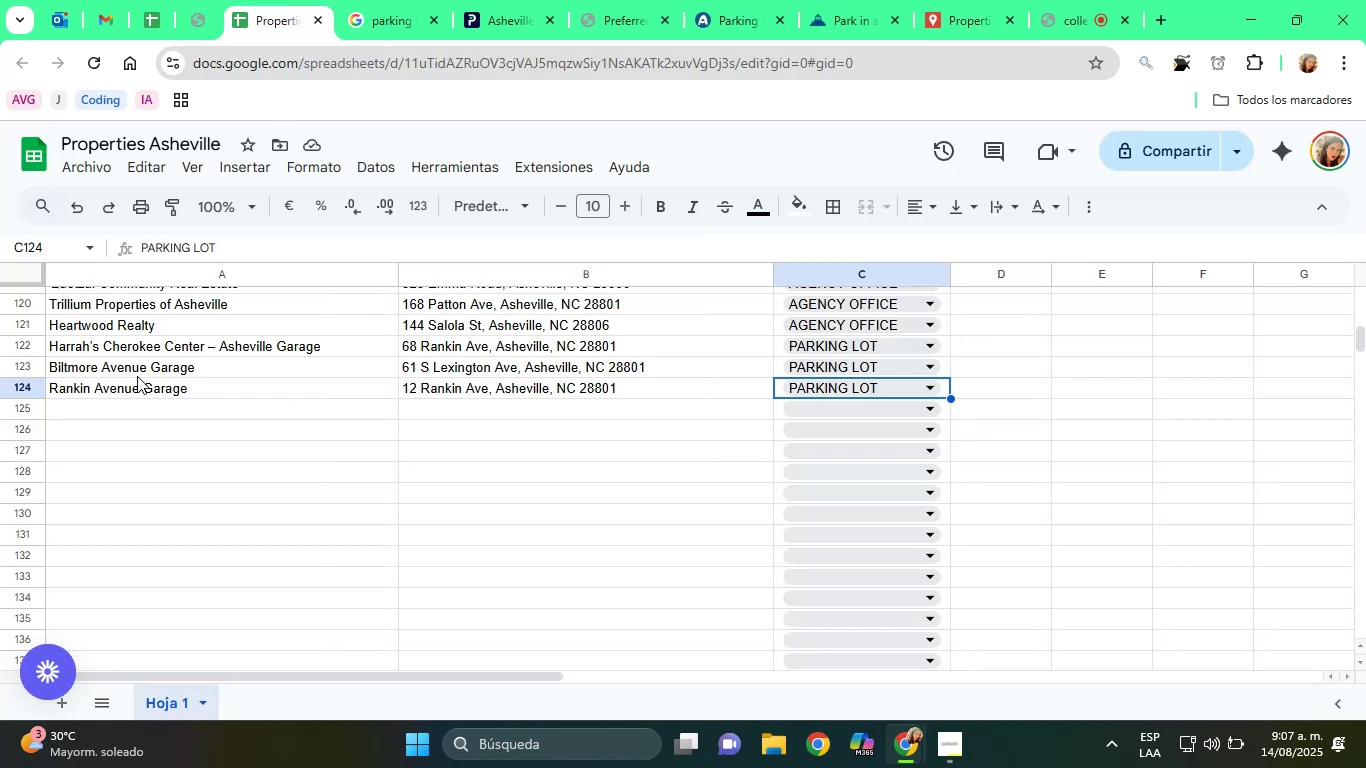 
left_click([109, 404])
 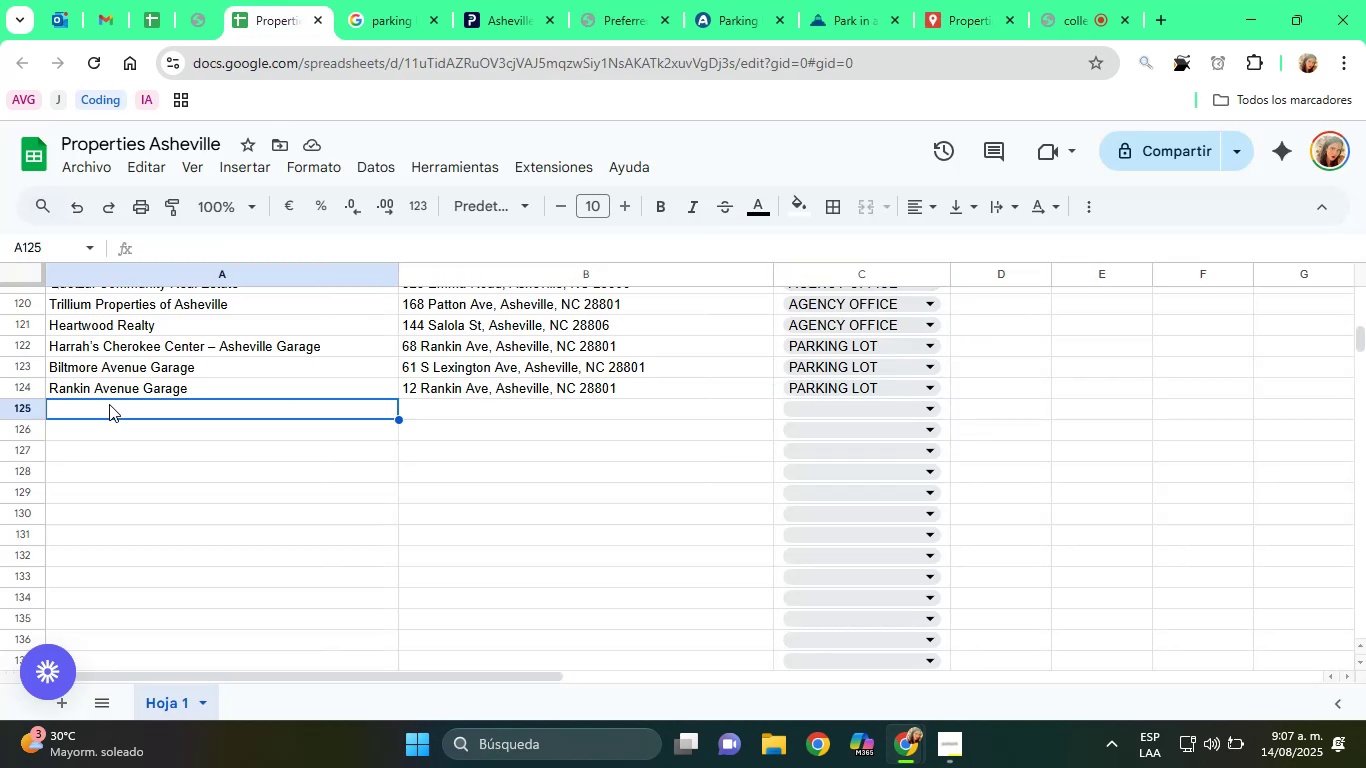 
right_click([109, 404])
 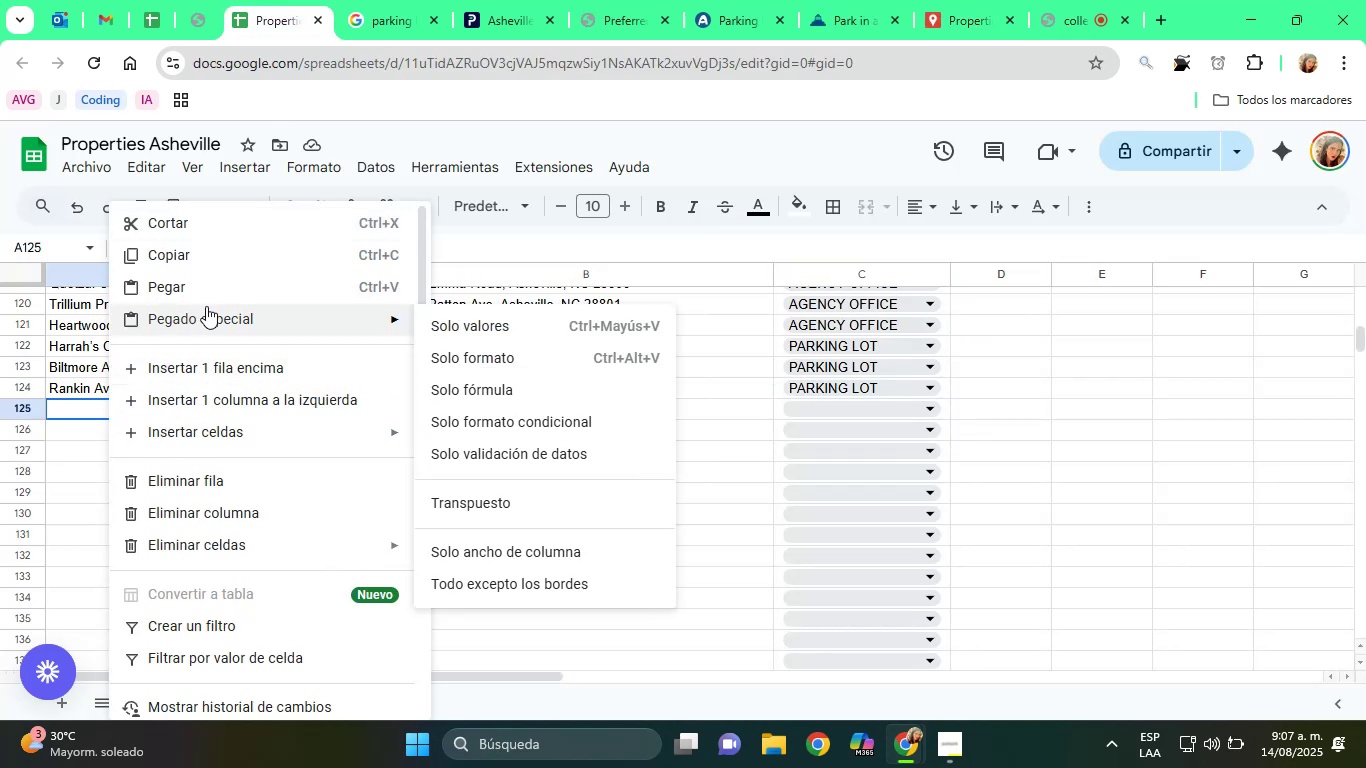 